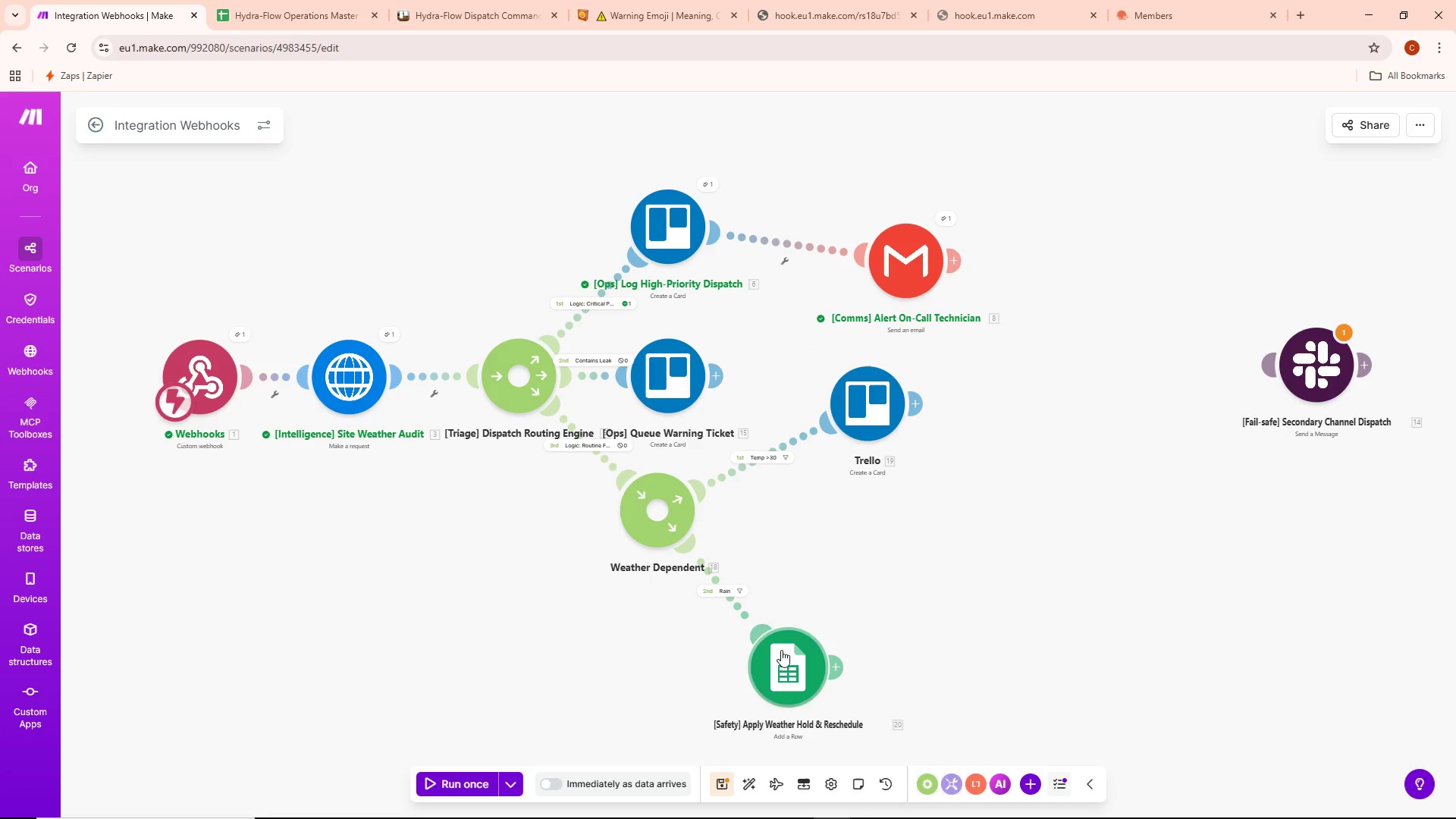 
left_click_drag(start_coordinate=[780, 665], to_coordinate=[834, 552])
 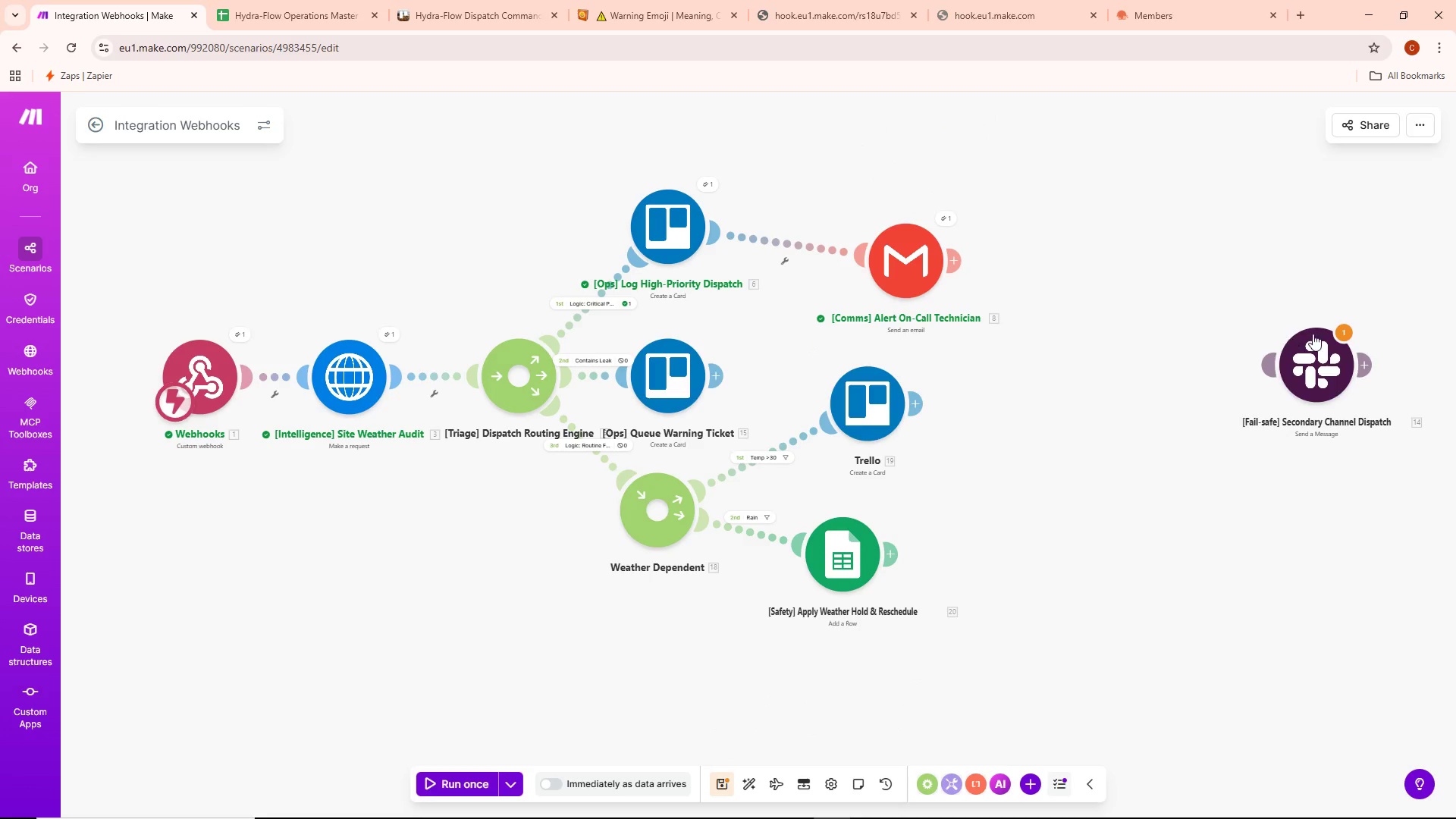 
left_click_drag(start_coordinate=[1325, 351], to_coordinate=[1096, 403])
 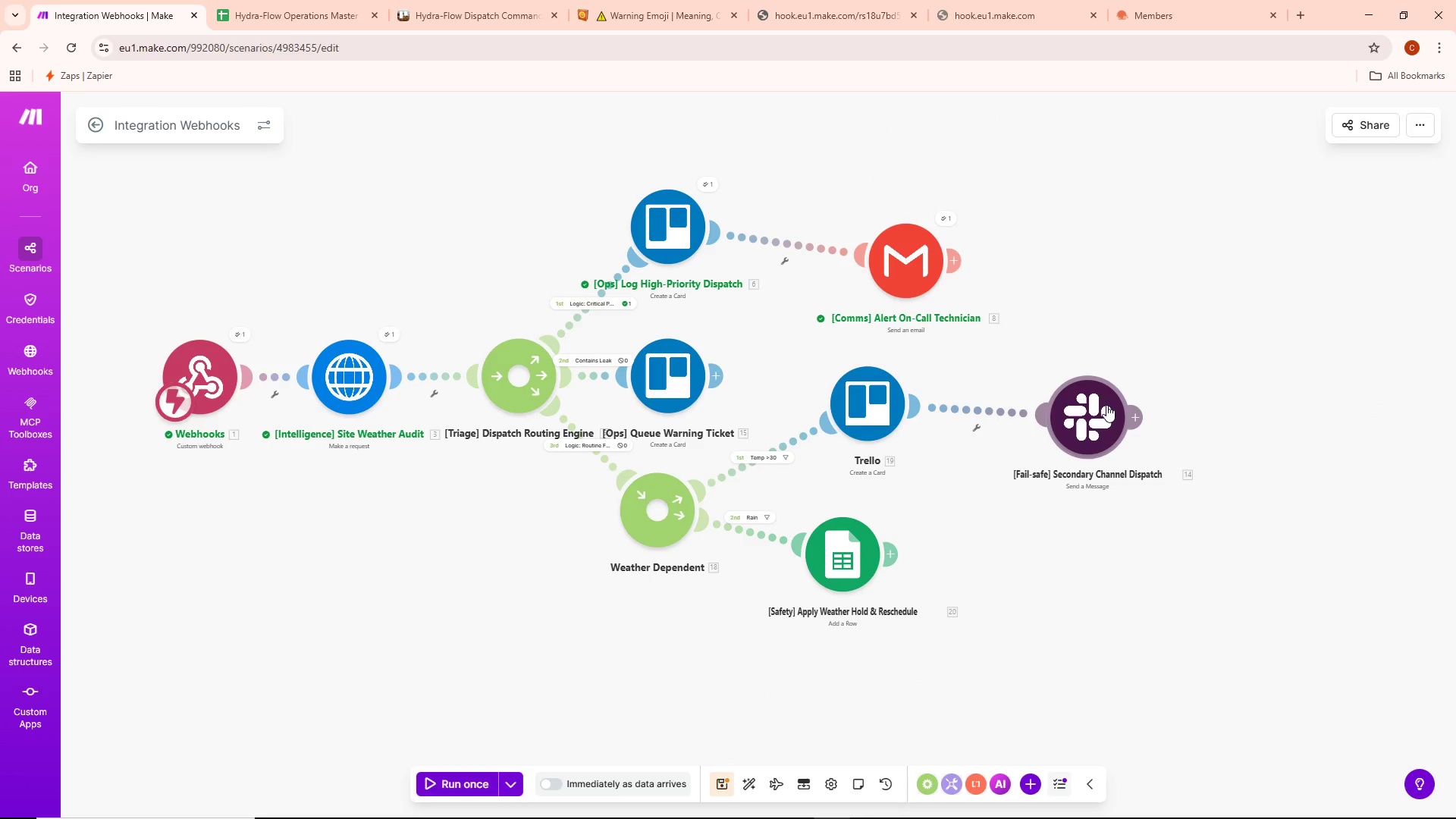 
left_click_drag(start_coordinate=[1107, 405], to_coordinate=[1280, 294])
 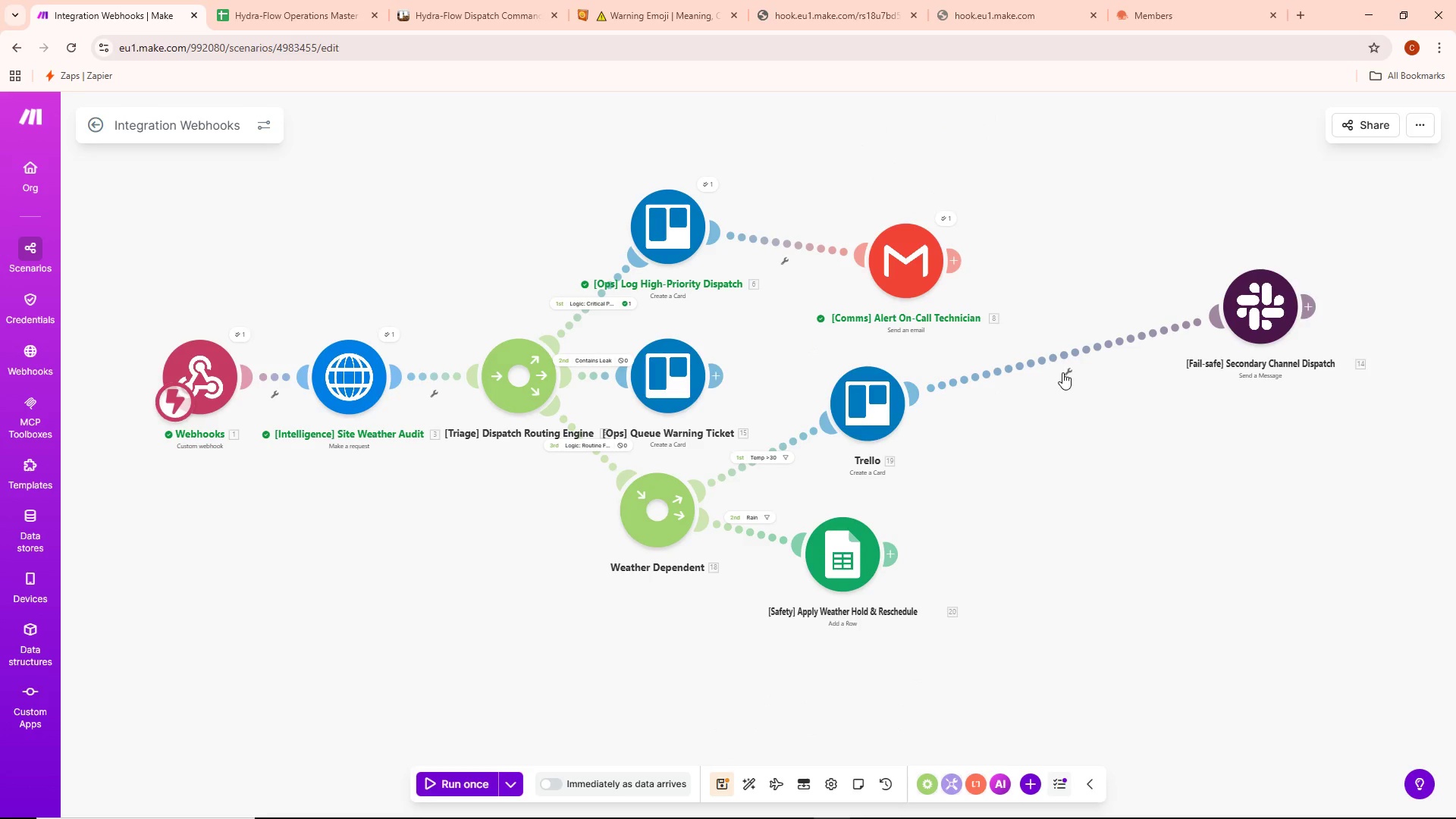 
right_click([1070, 350])
 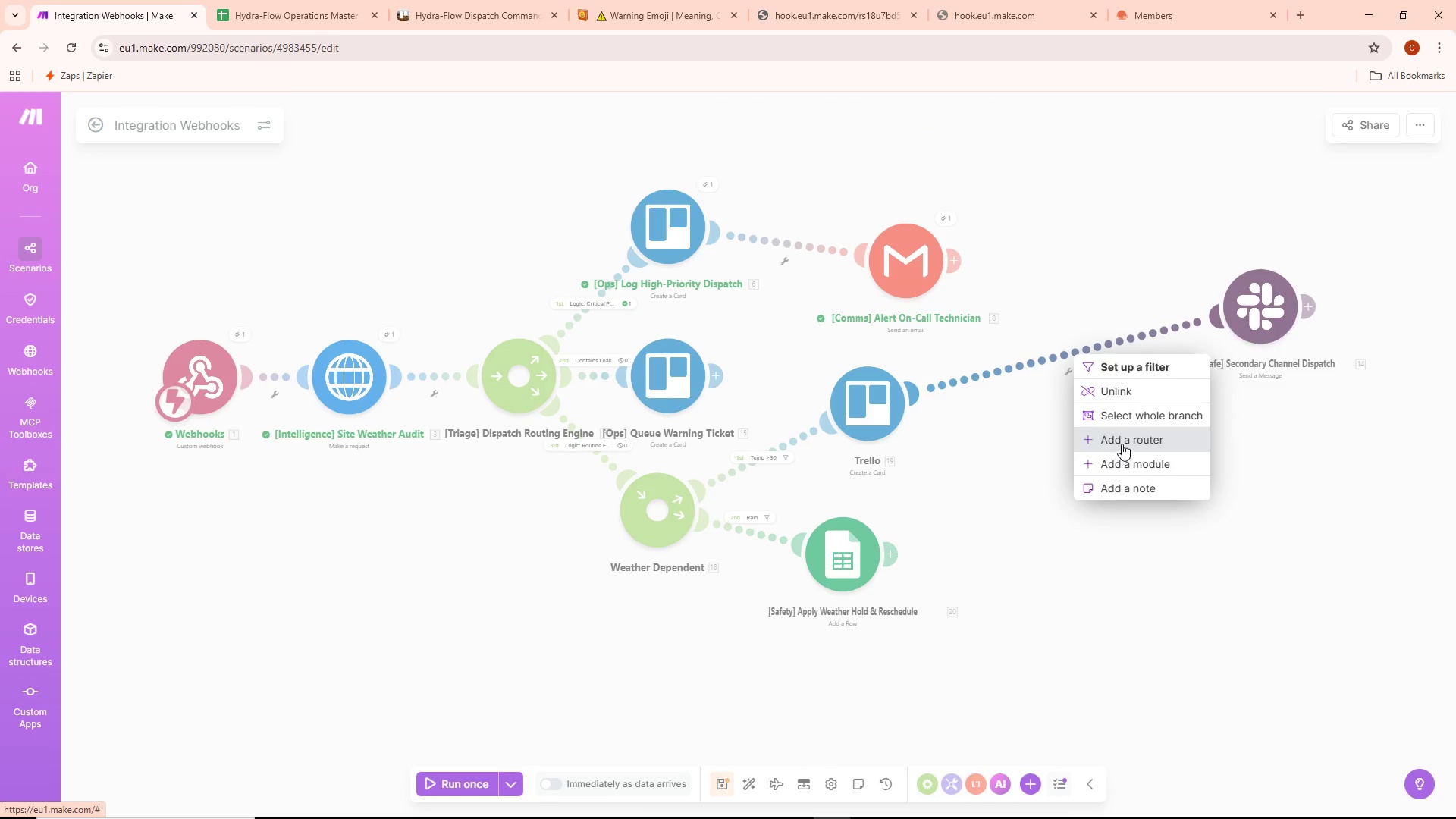 
left_click([1123, 393])
 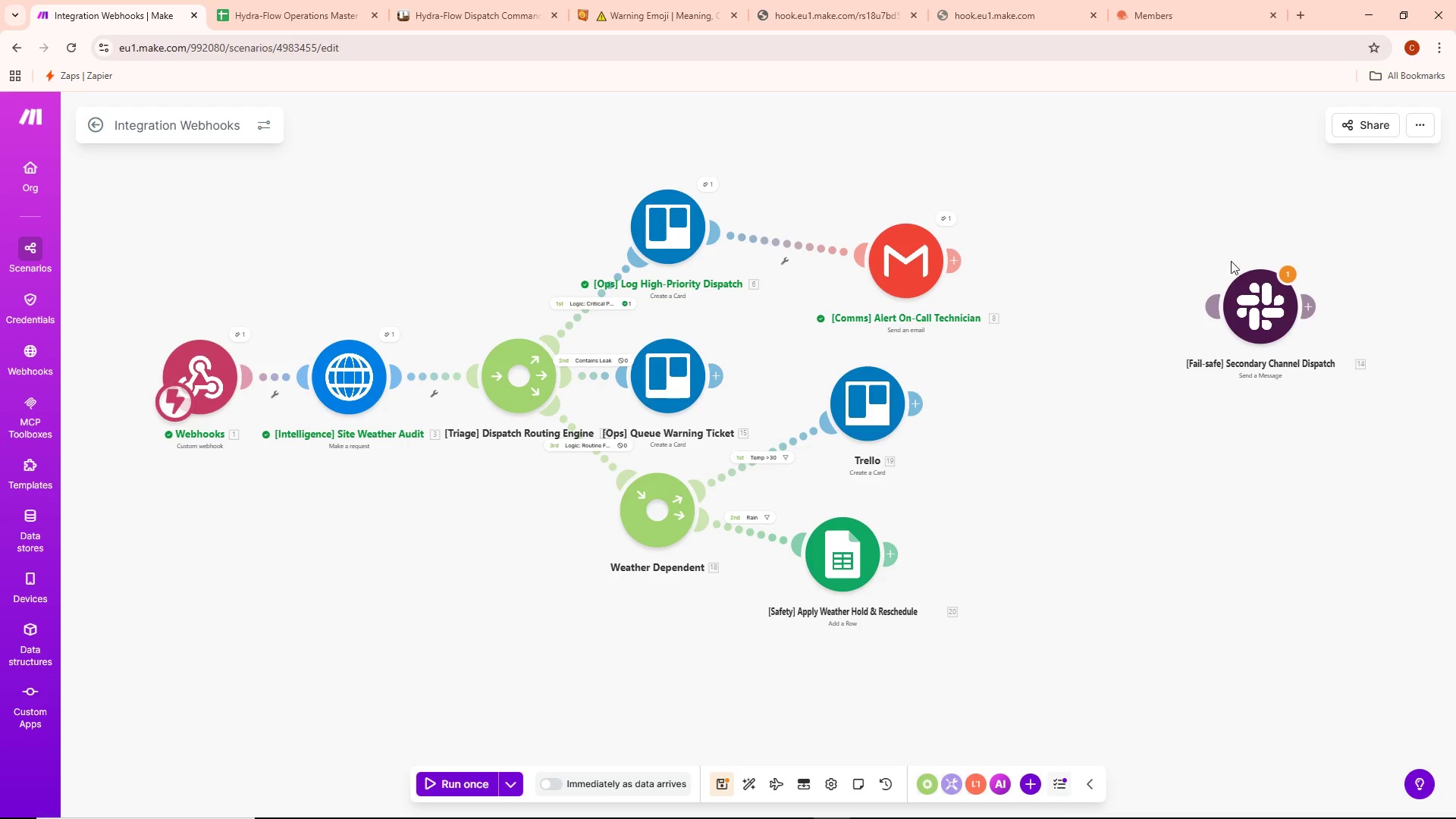 
left_click_drag(start_coordinate=[1247, 284], to_coordinate=[1224, 319])
 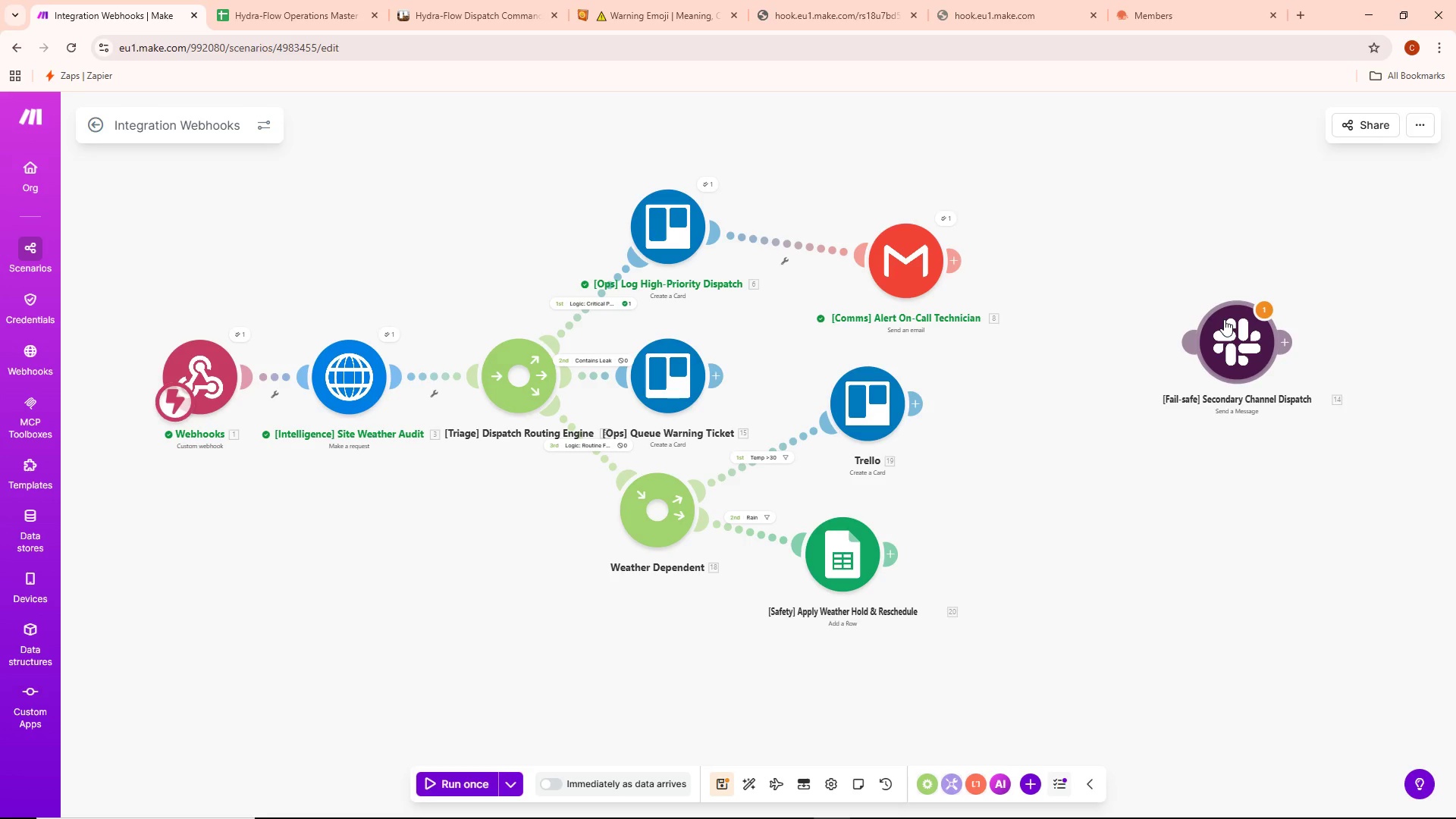 
wait(39.98)
 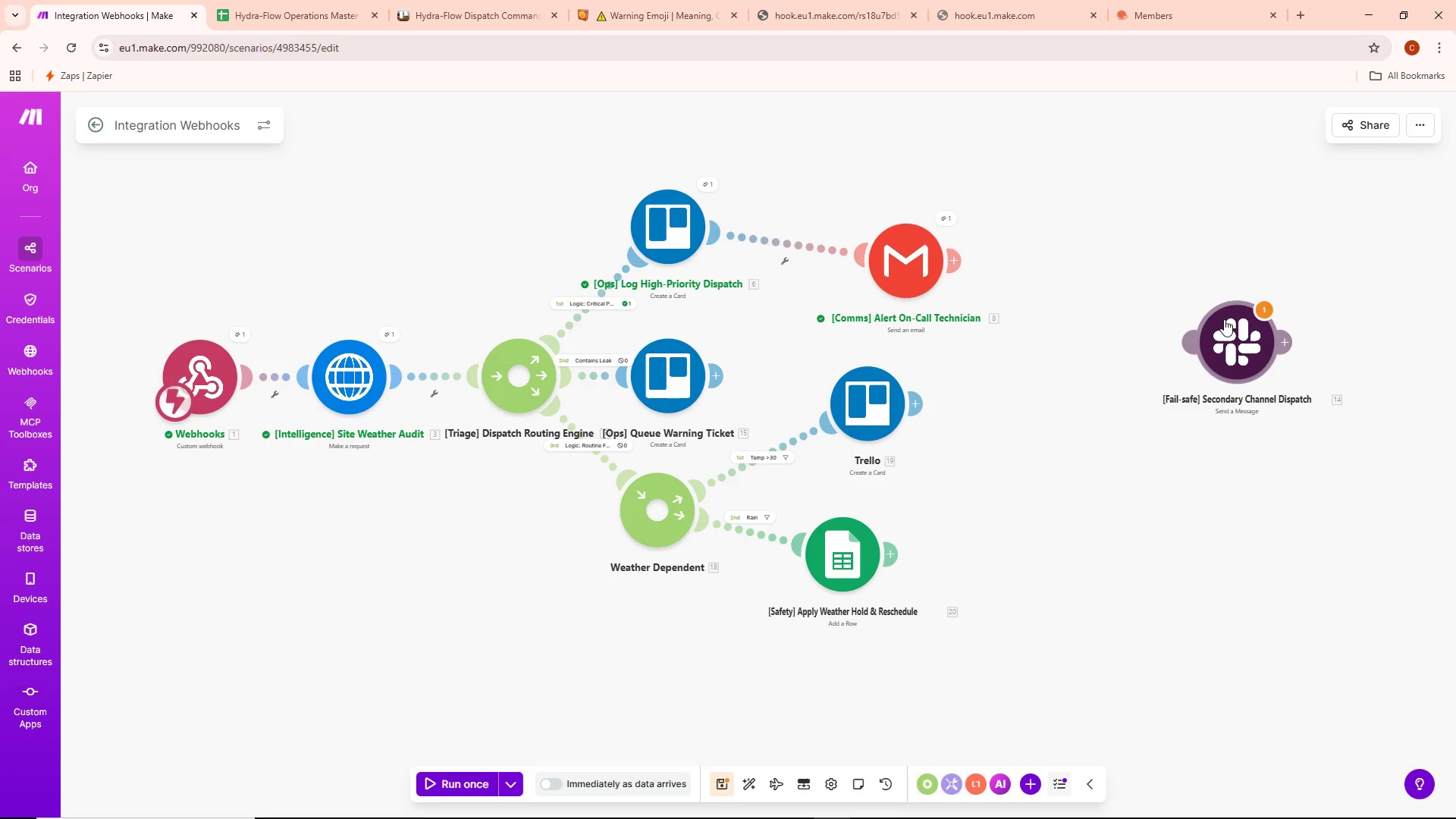 
mouse_move([1269, 52])
 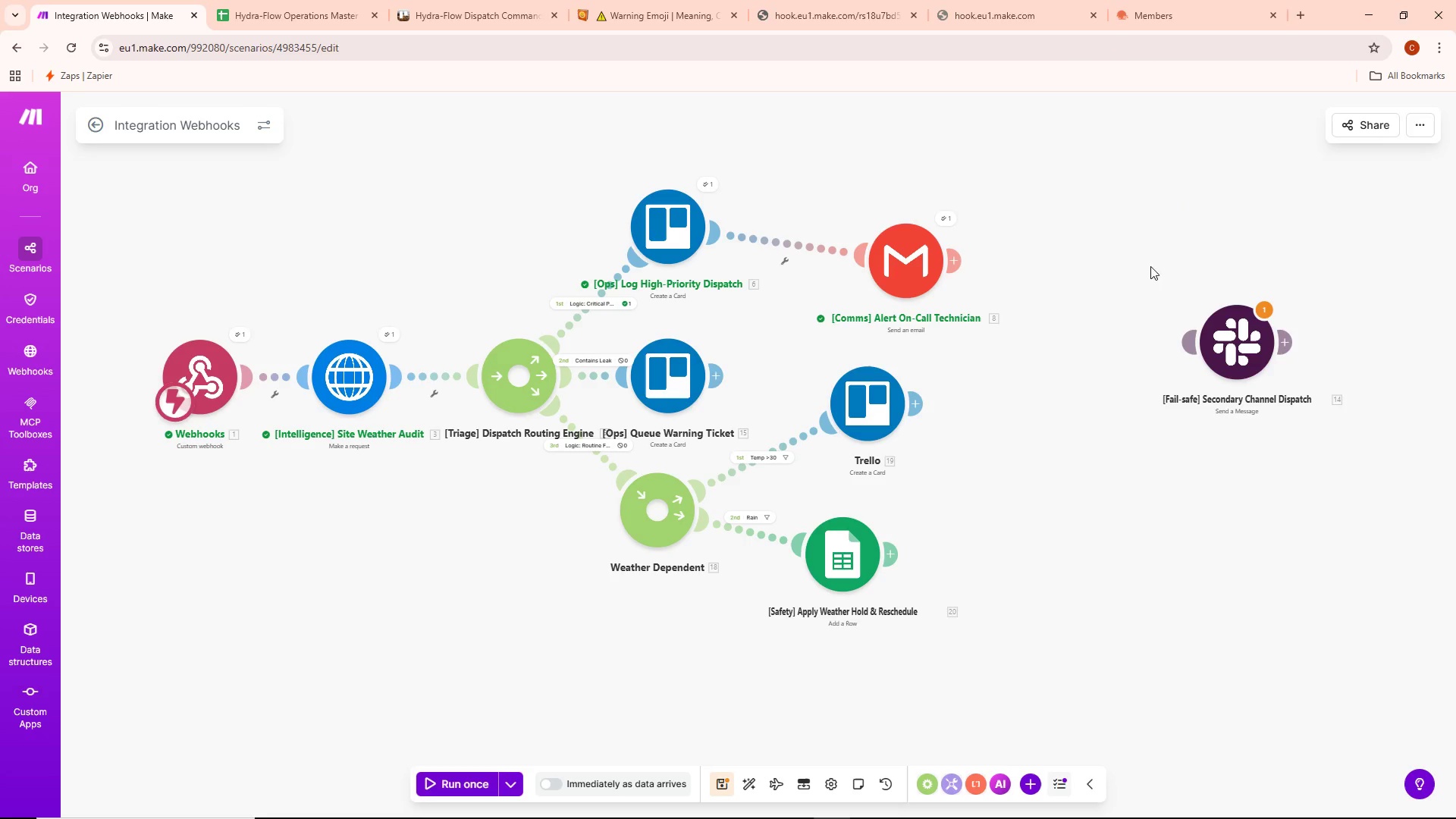 
right_click([1213, 323])
 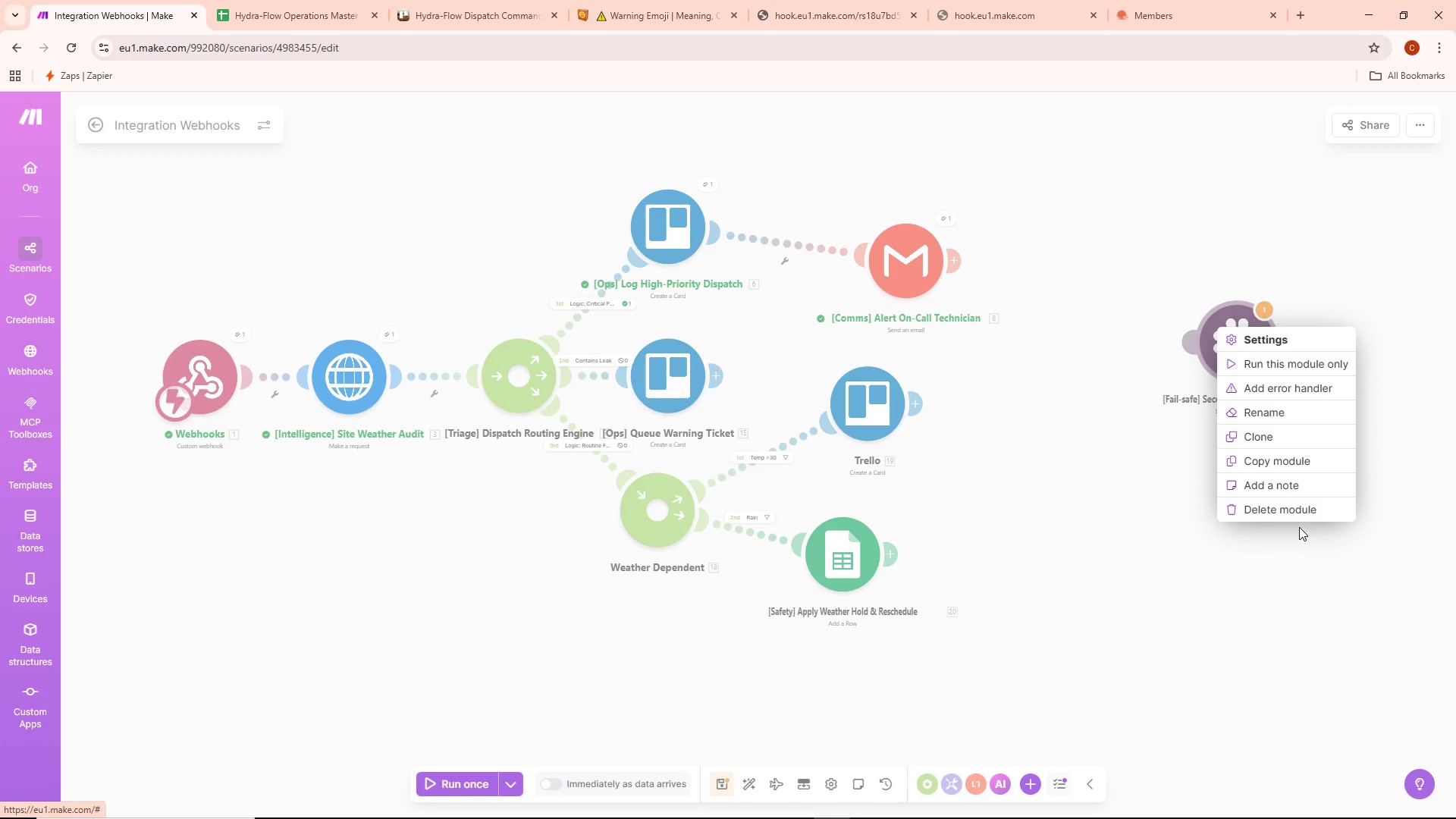 
left_click([1163, 458])
 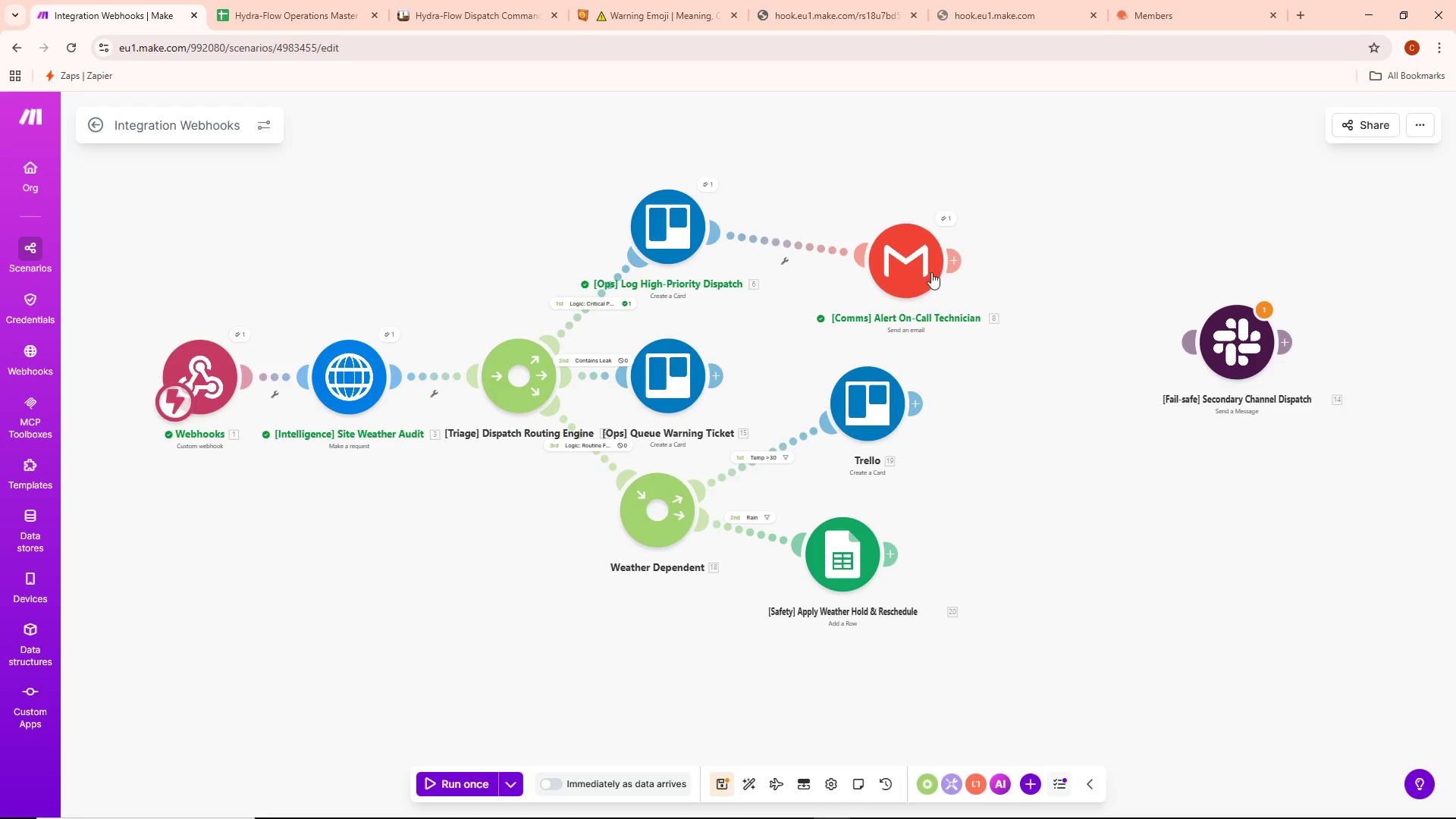 
right_click([927, 268])
 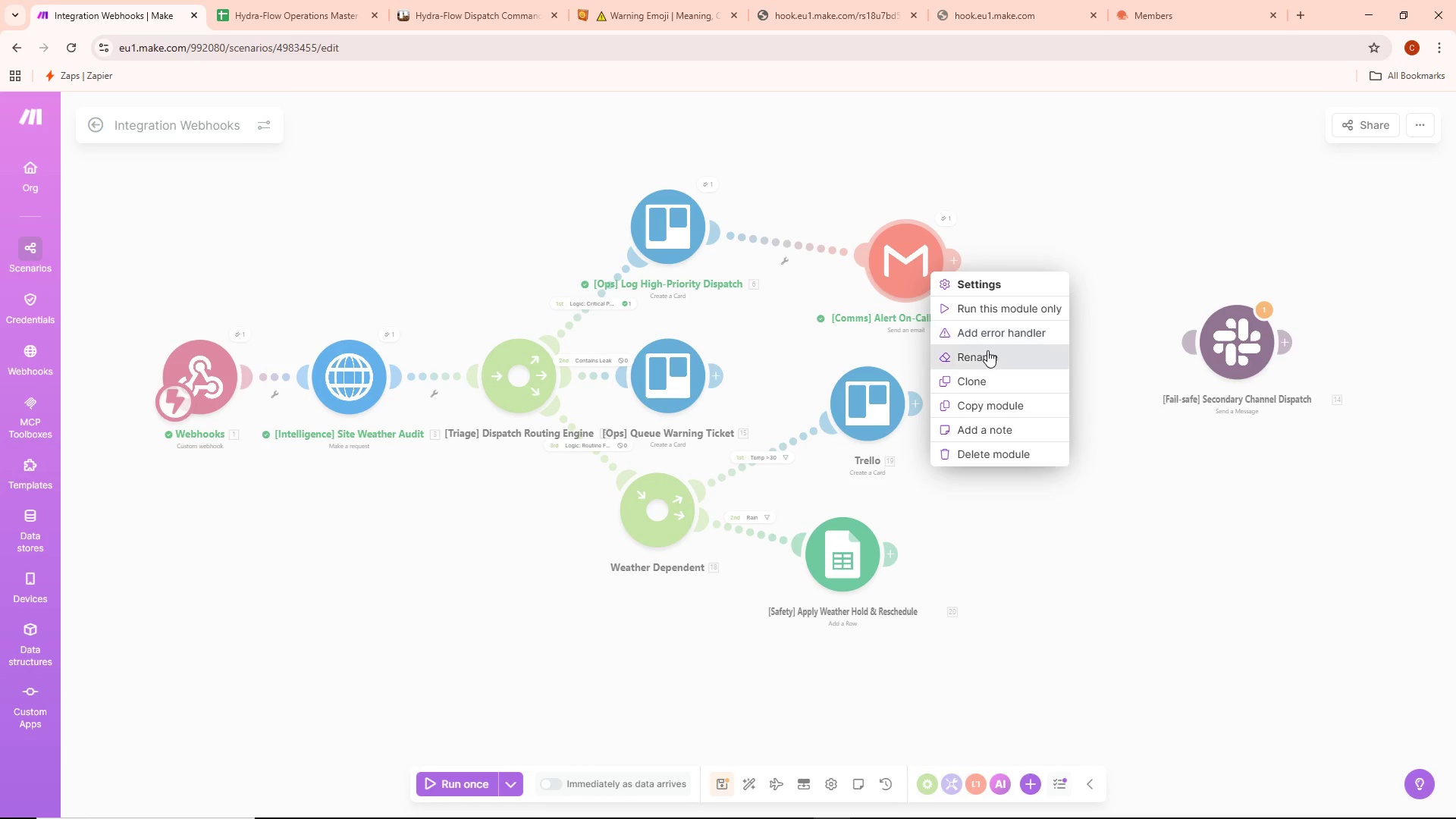 
left_click([1001, 328])
 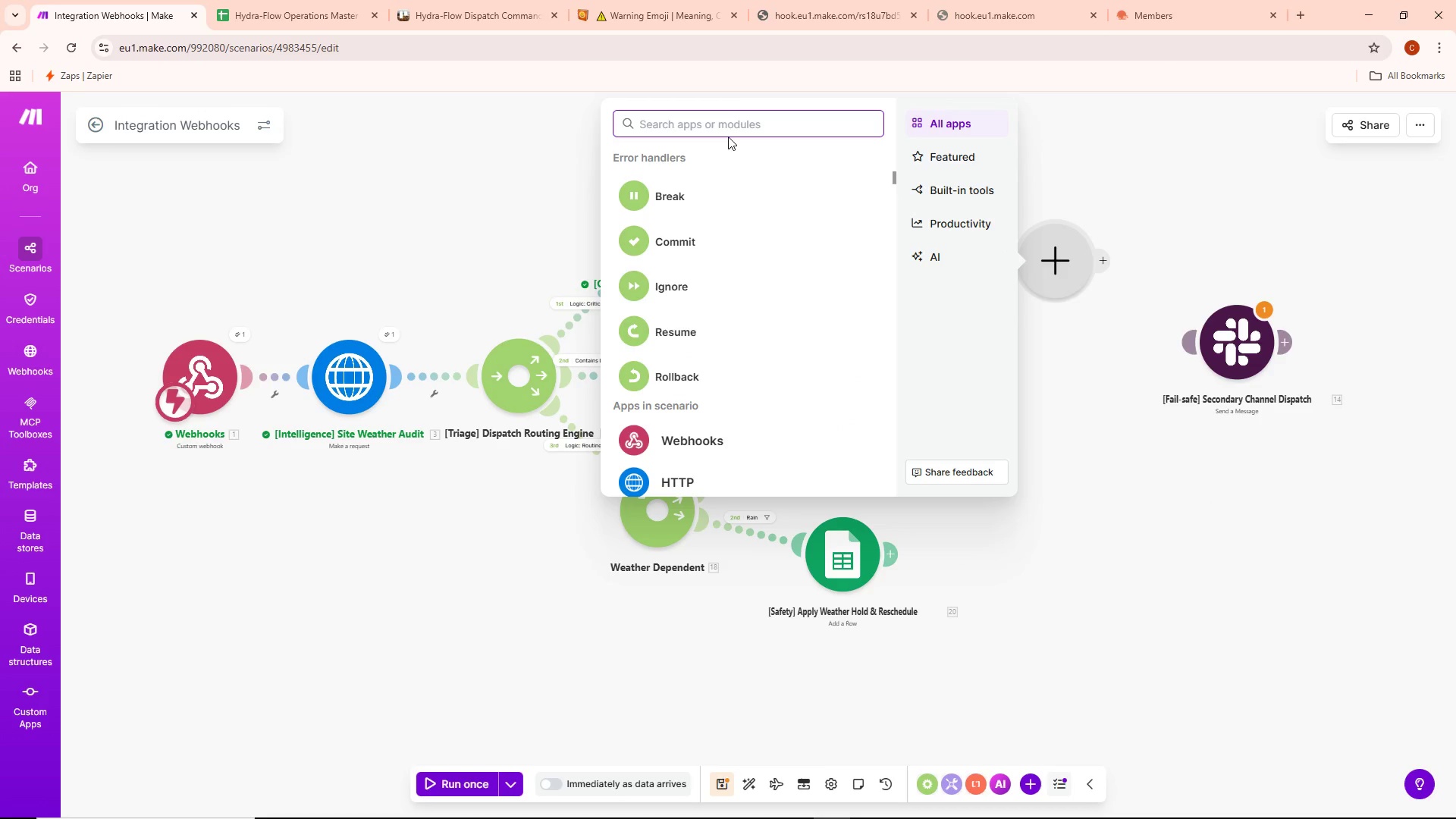 
type(slakc)
 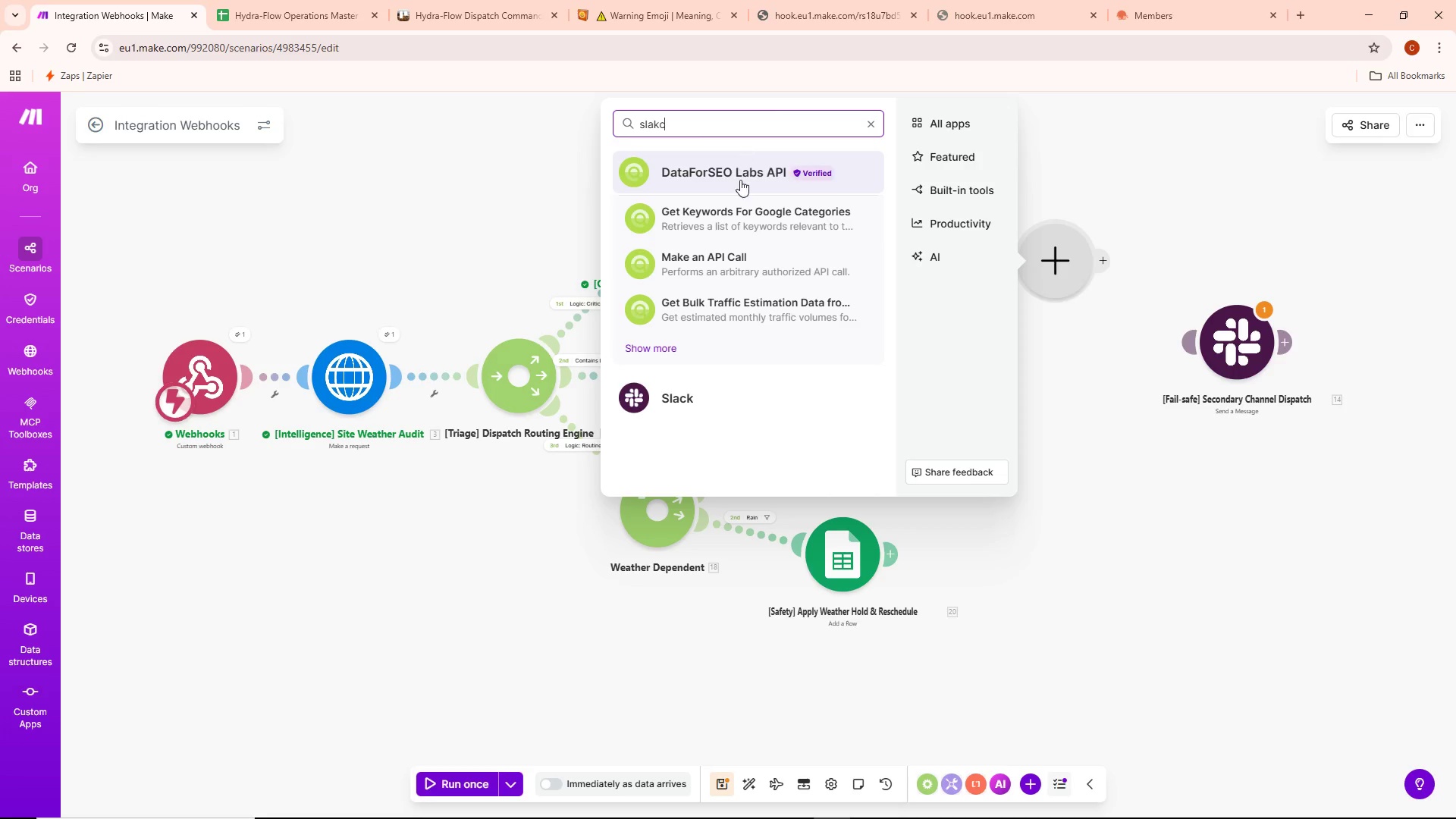 
left_click([710, 390])
 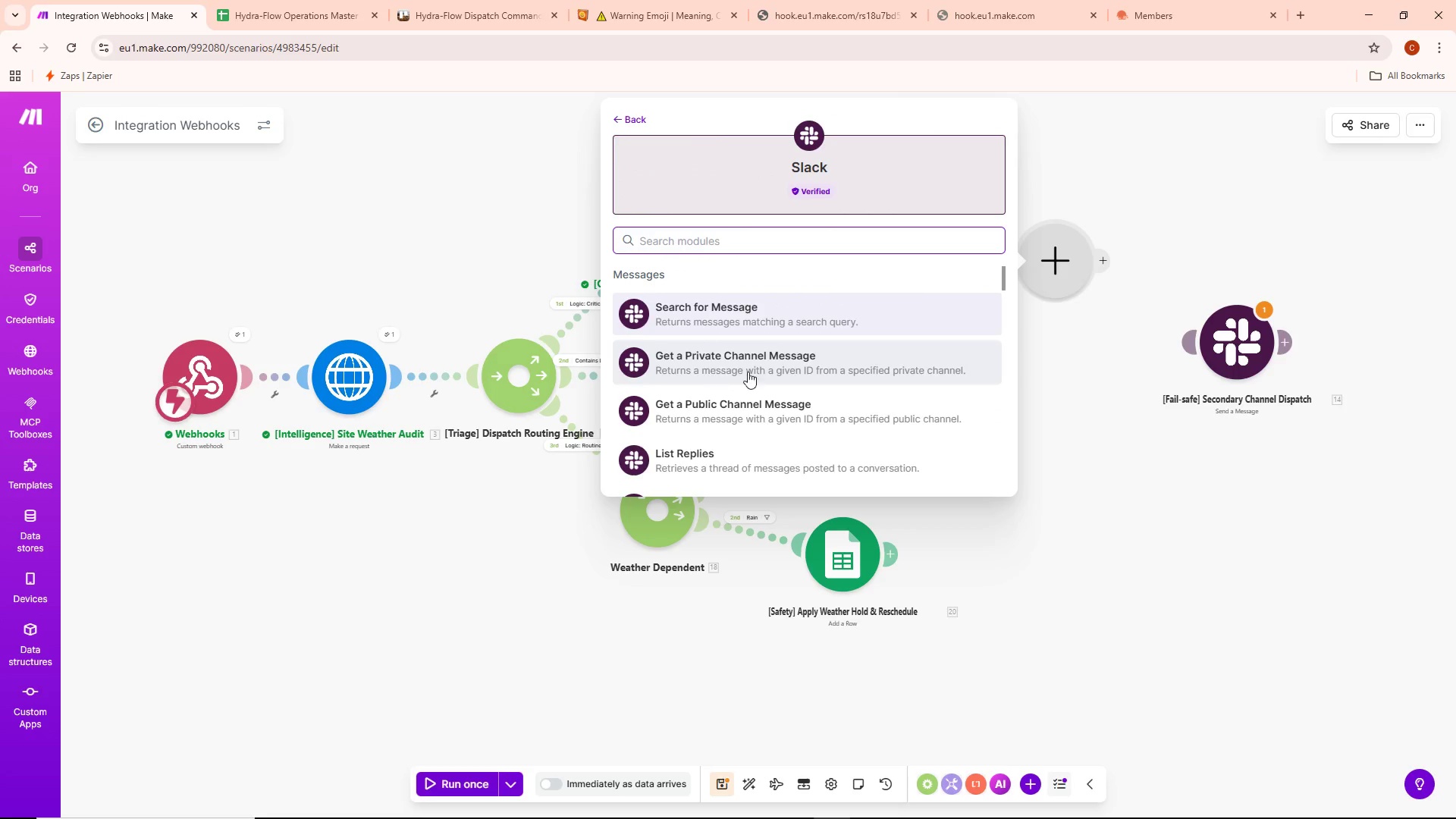 
type(se)
 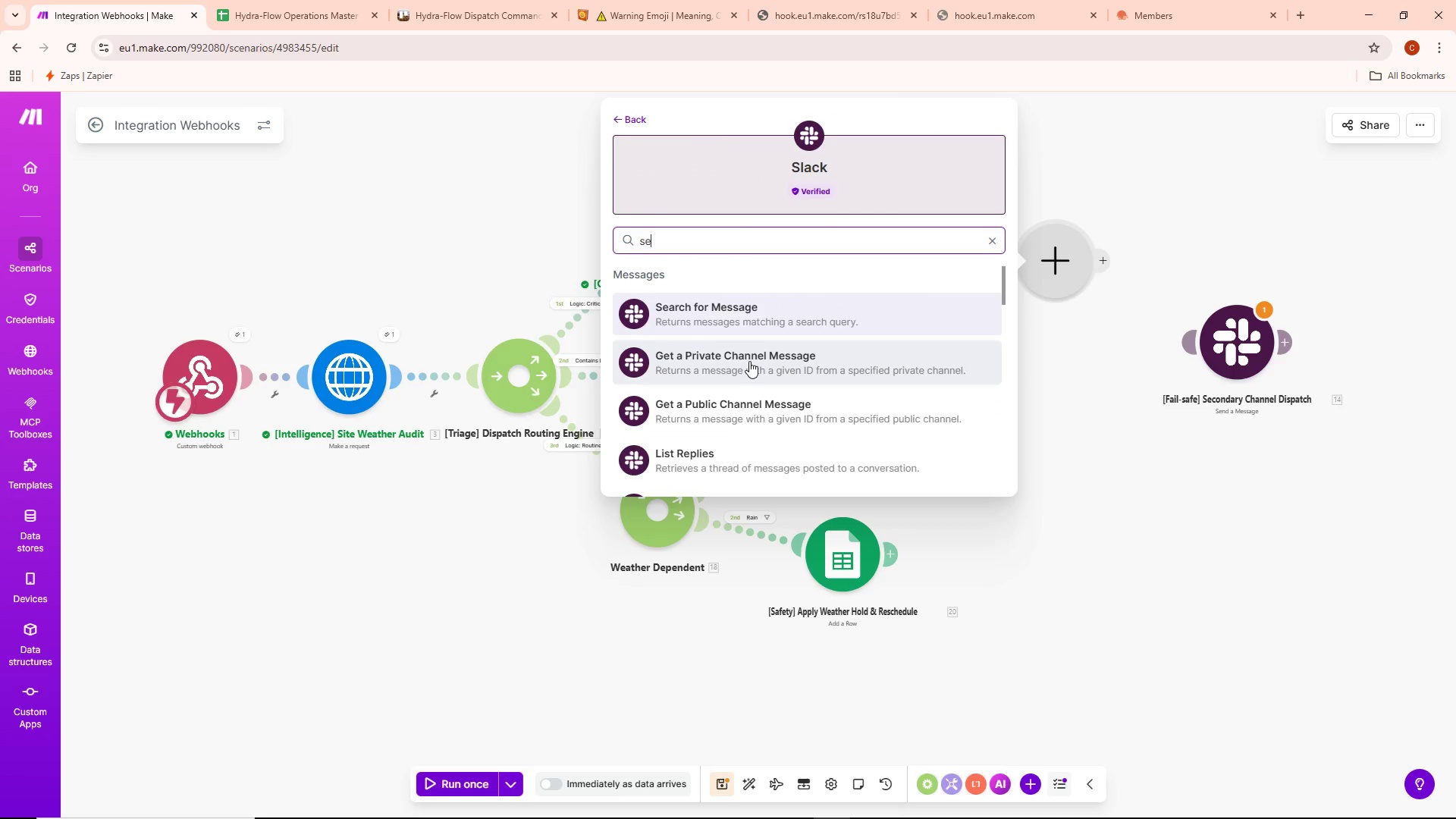 
type(nd)
 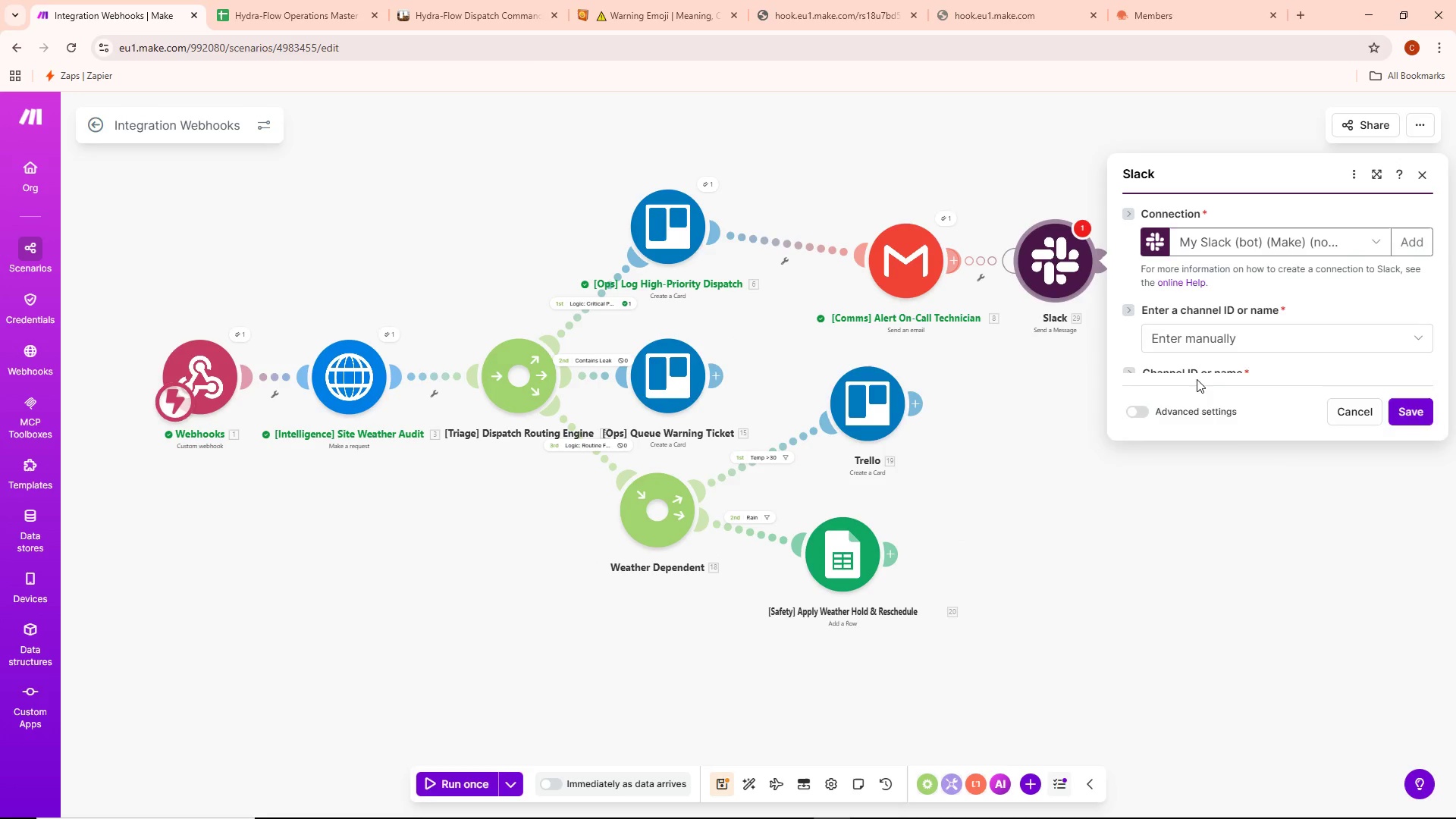 
left_click([1046, 411])
 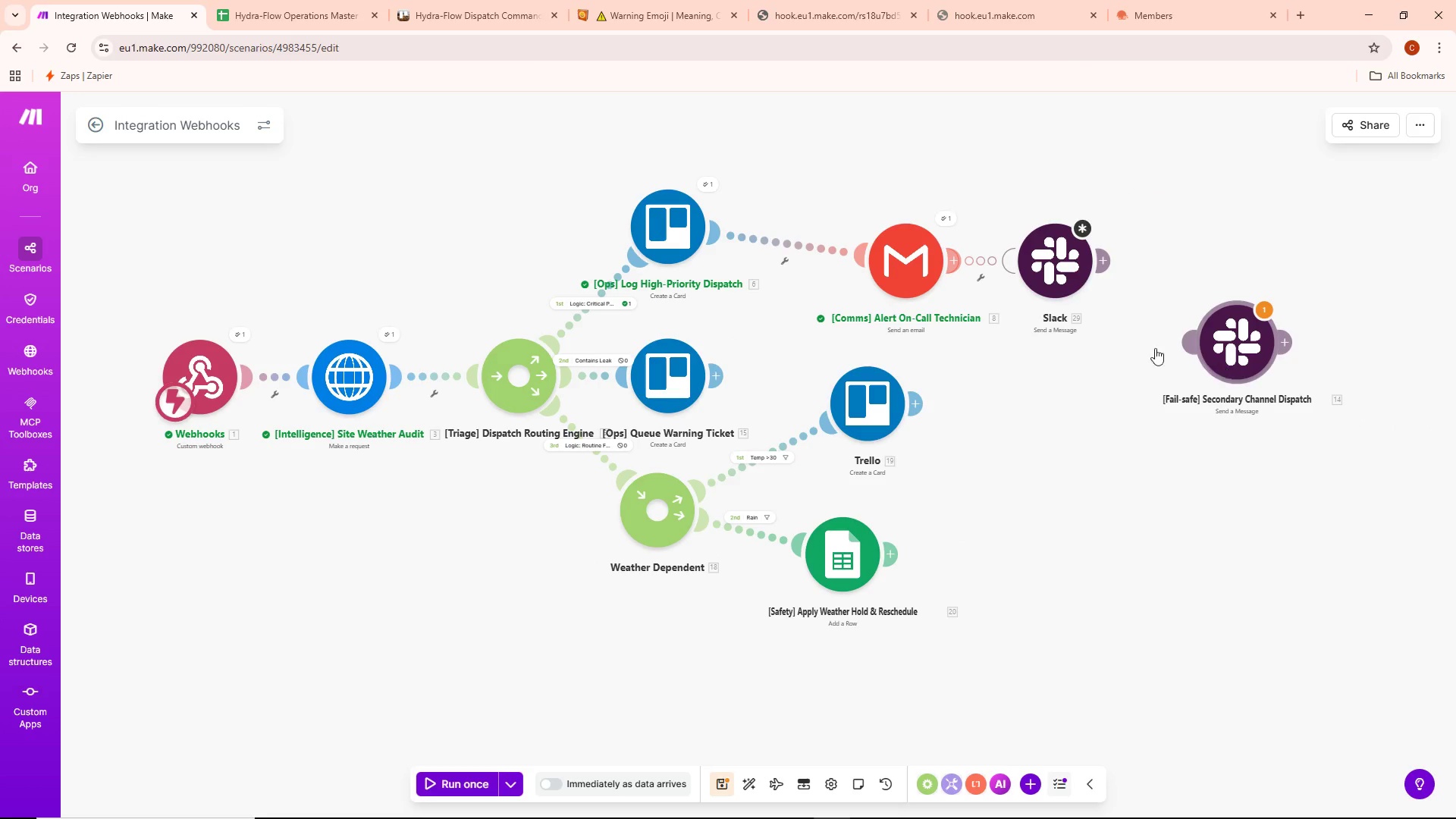 
left_click_drag(start_coordinate=[1047, 267], to_coordinate=[792, 149])
 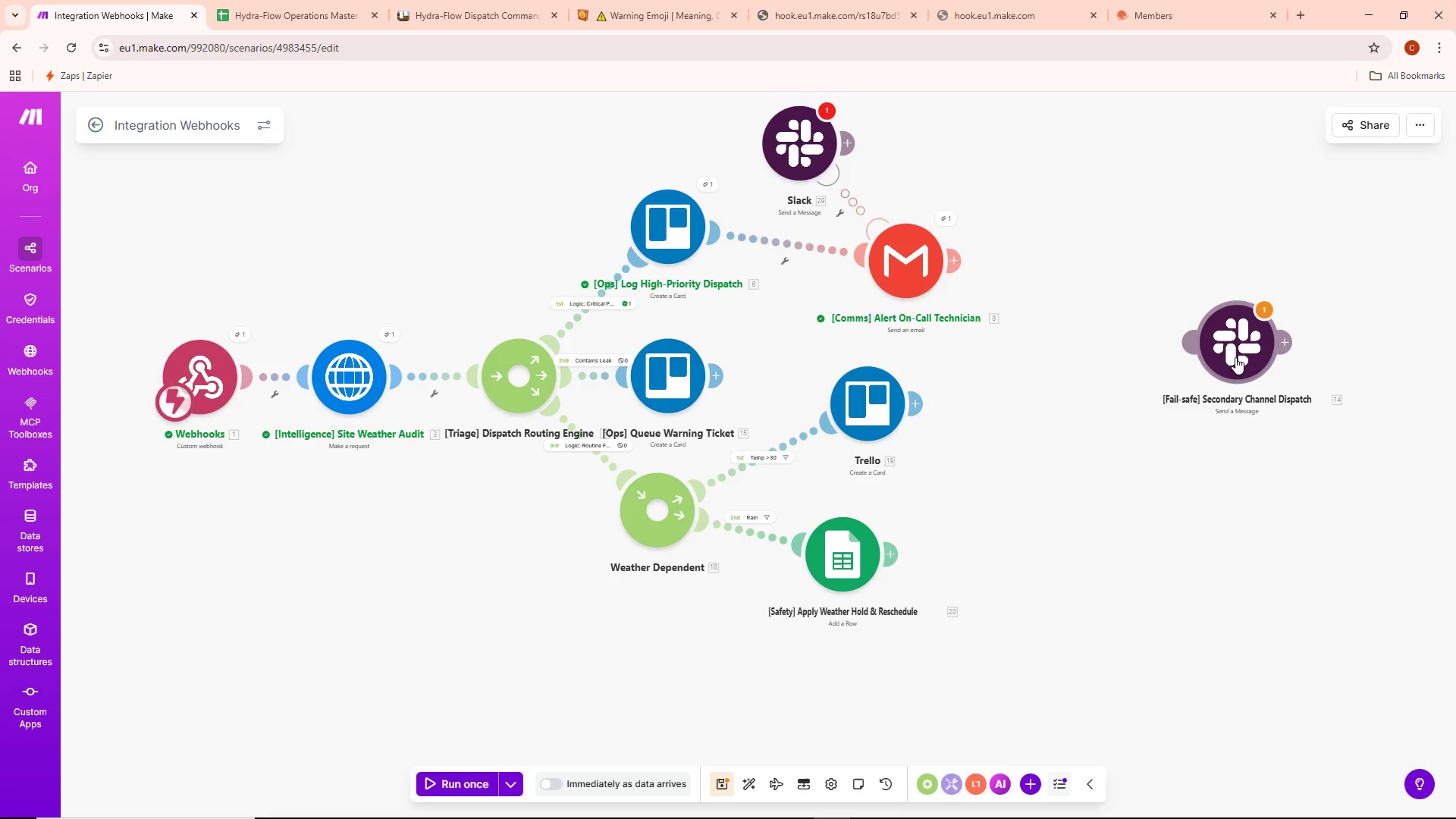 
double_click([1235, 357])
 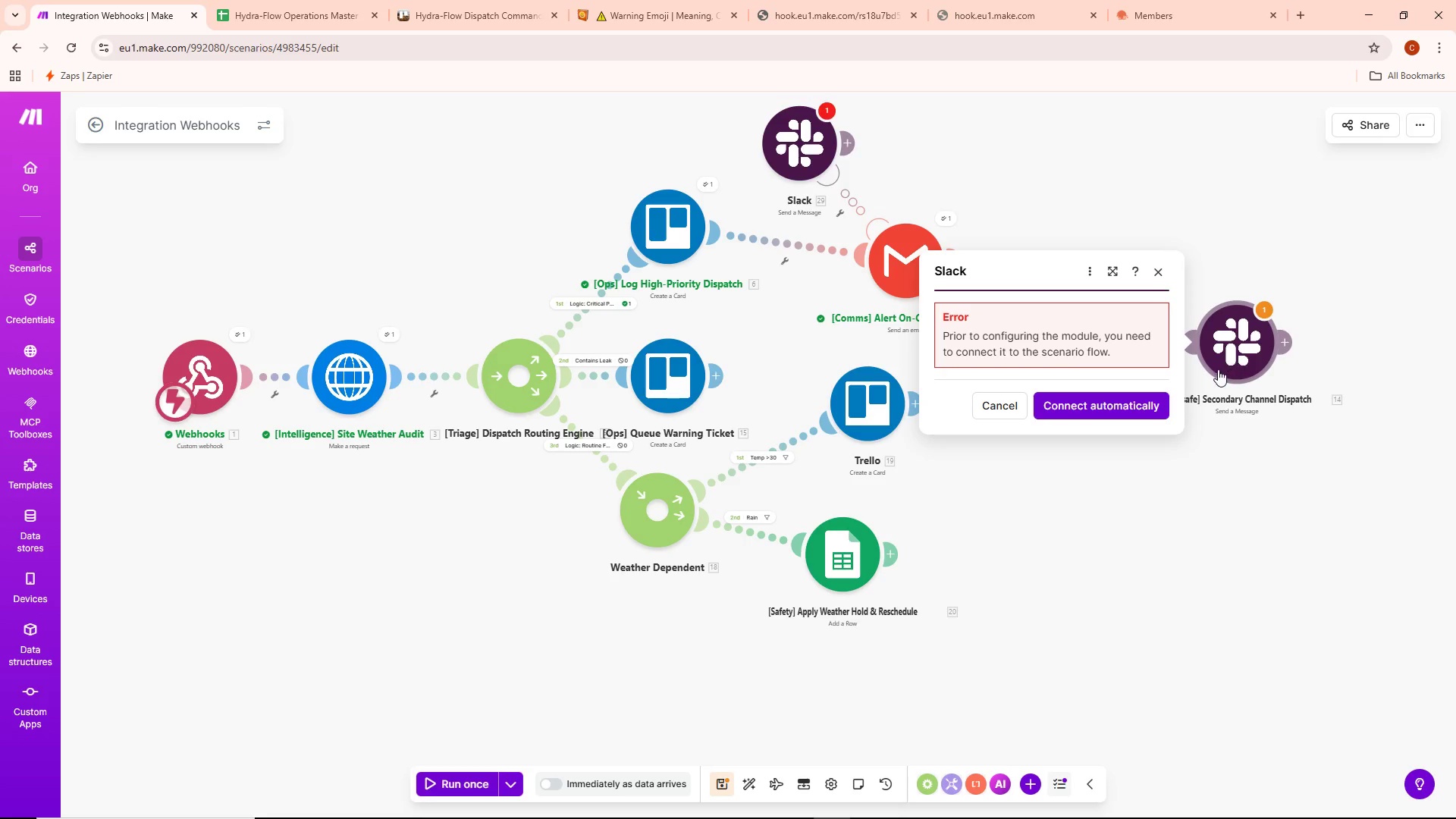 
double_click([1218, 369])
 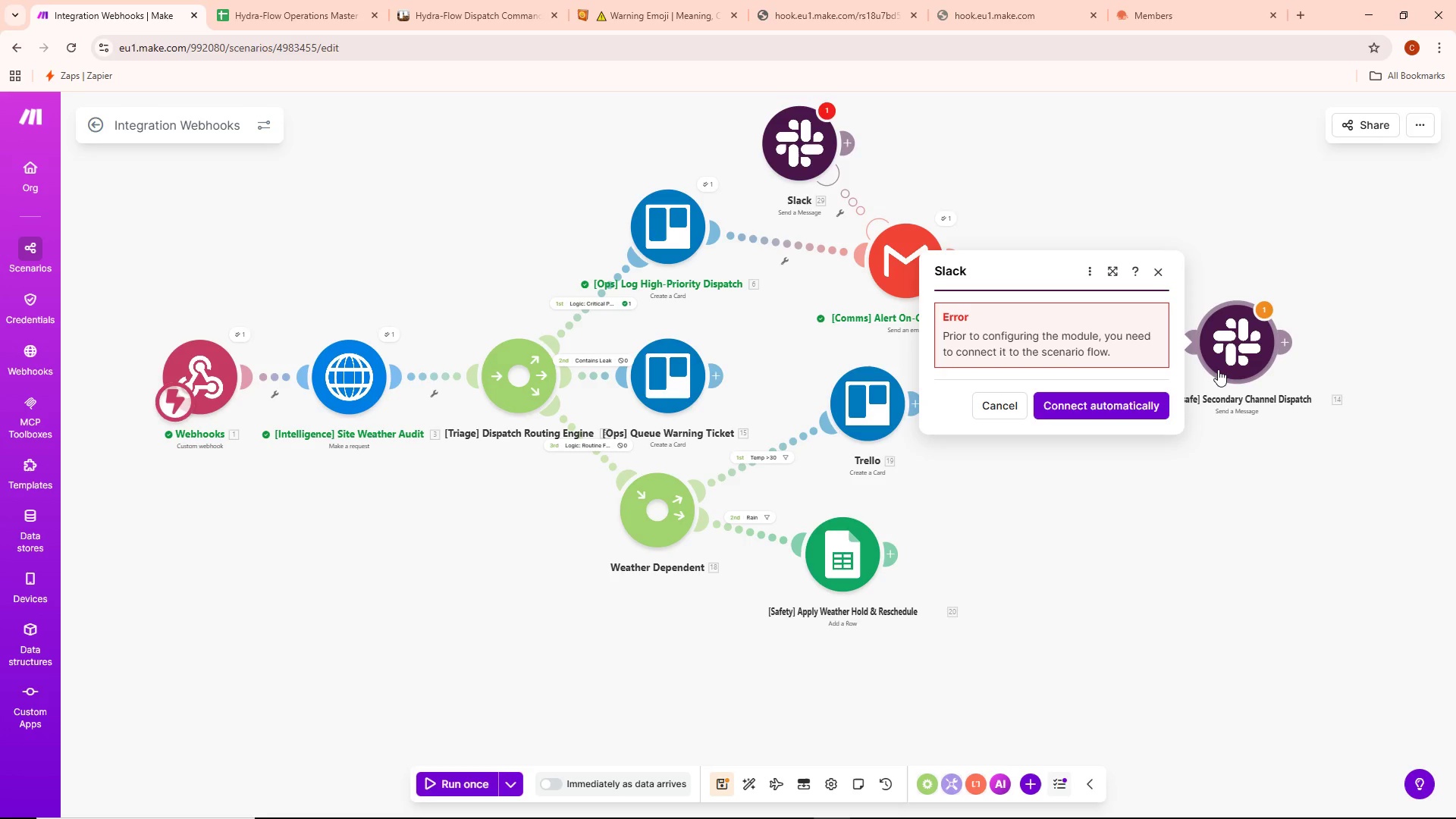 
triple_click([1218, 369])
 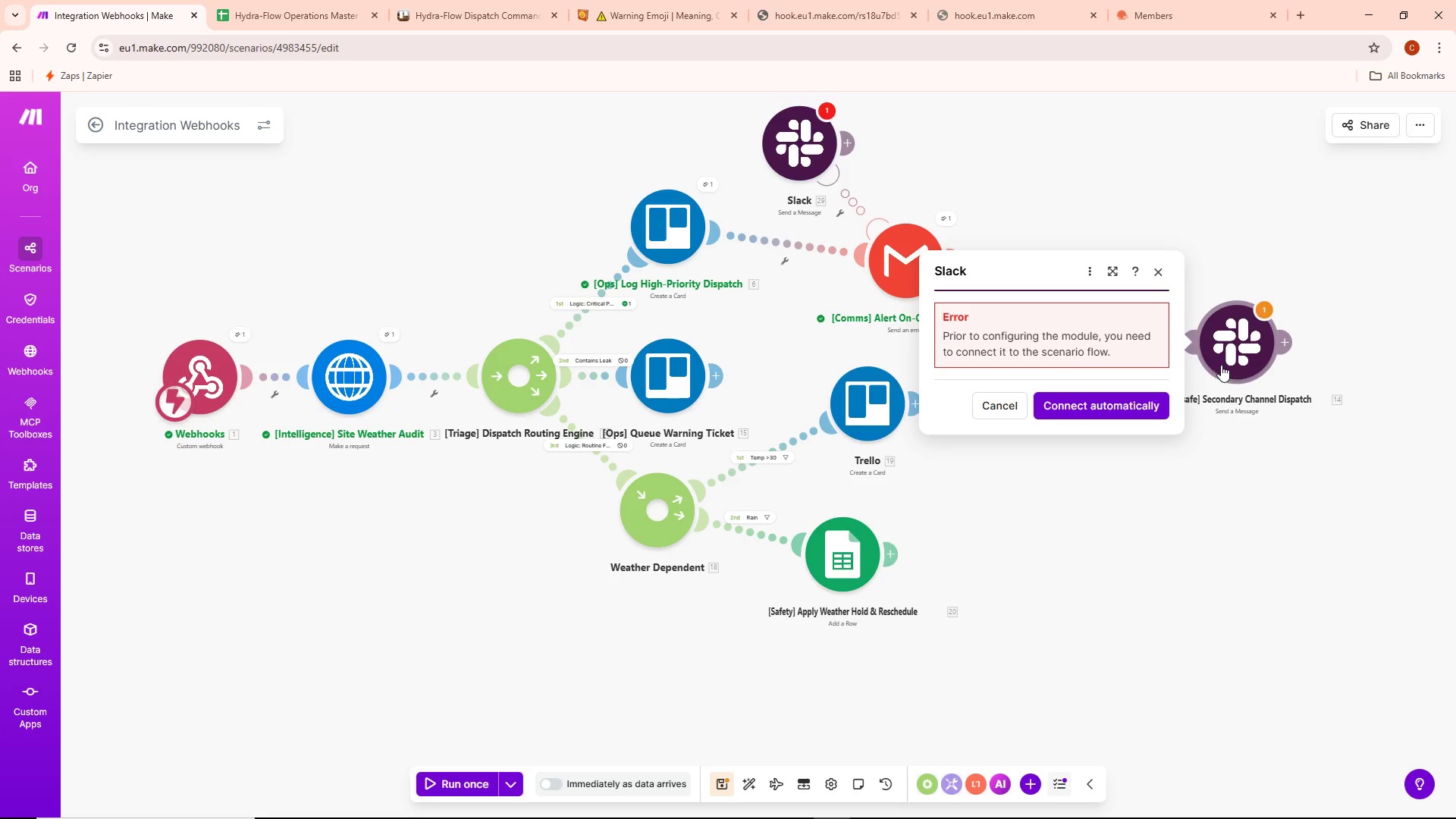 
right_click([1221, 365])
 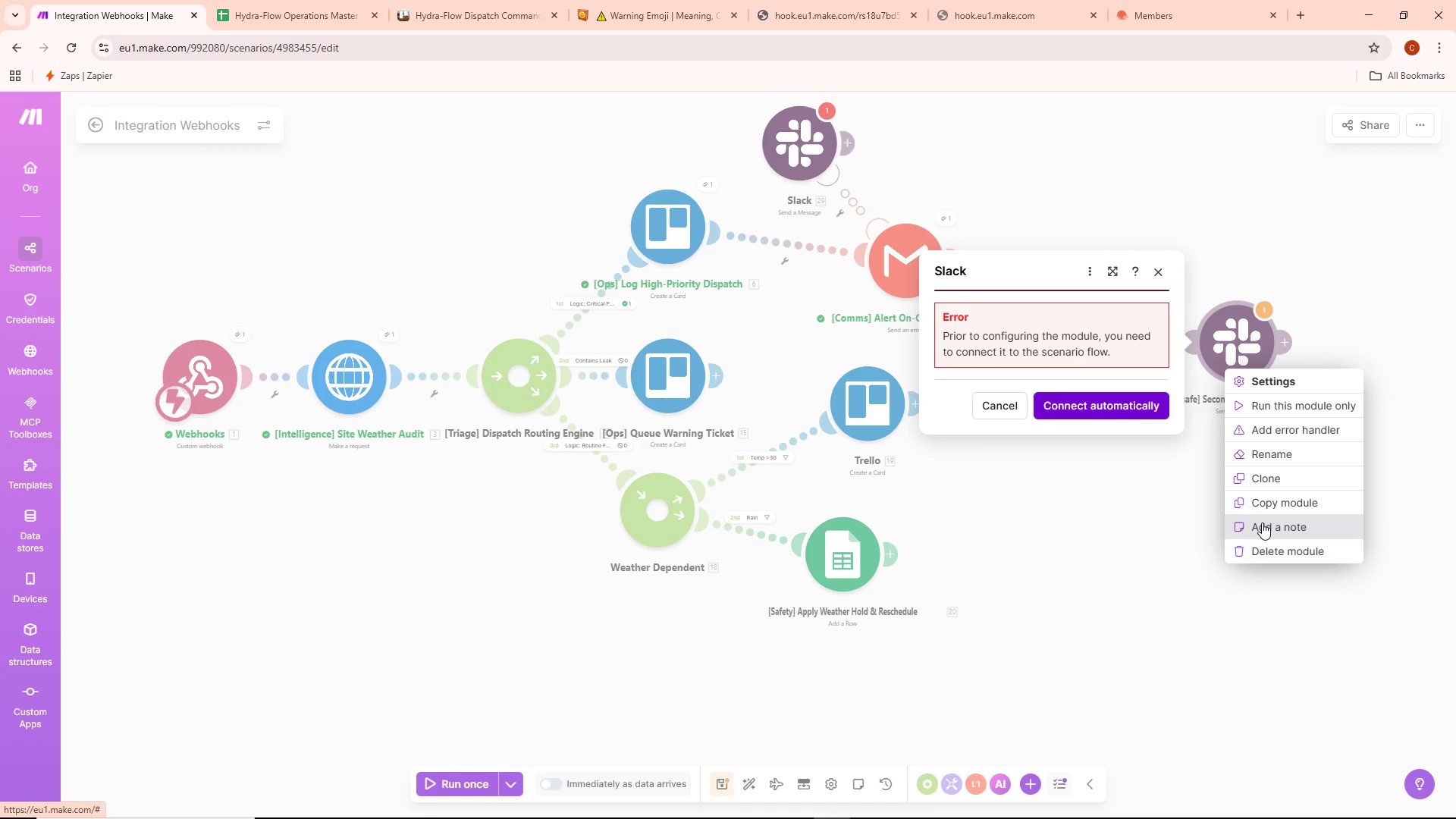 
left_click_drag(start_coordinate=[1164, 510], to_coordinate=[1159, 503])
 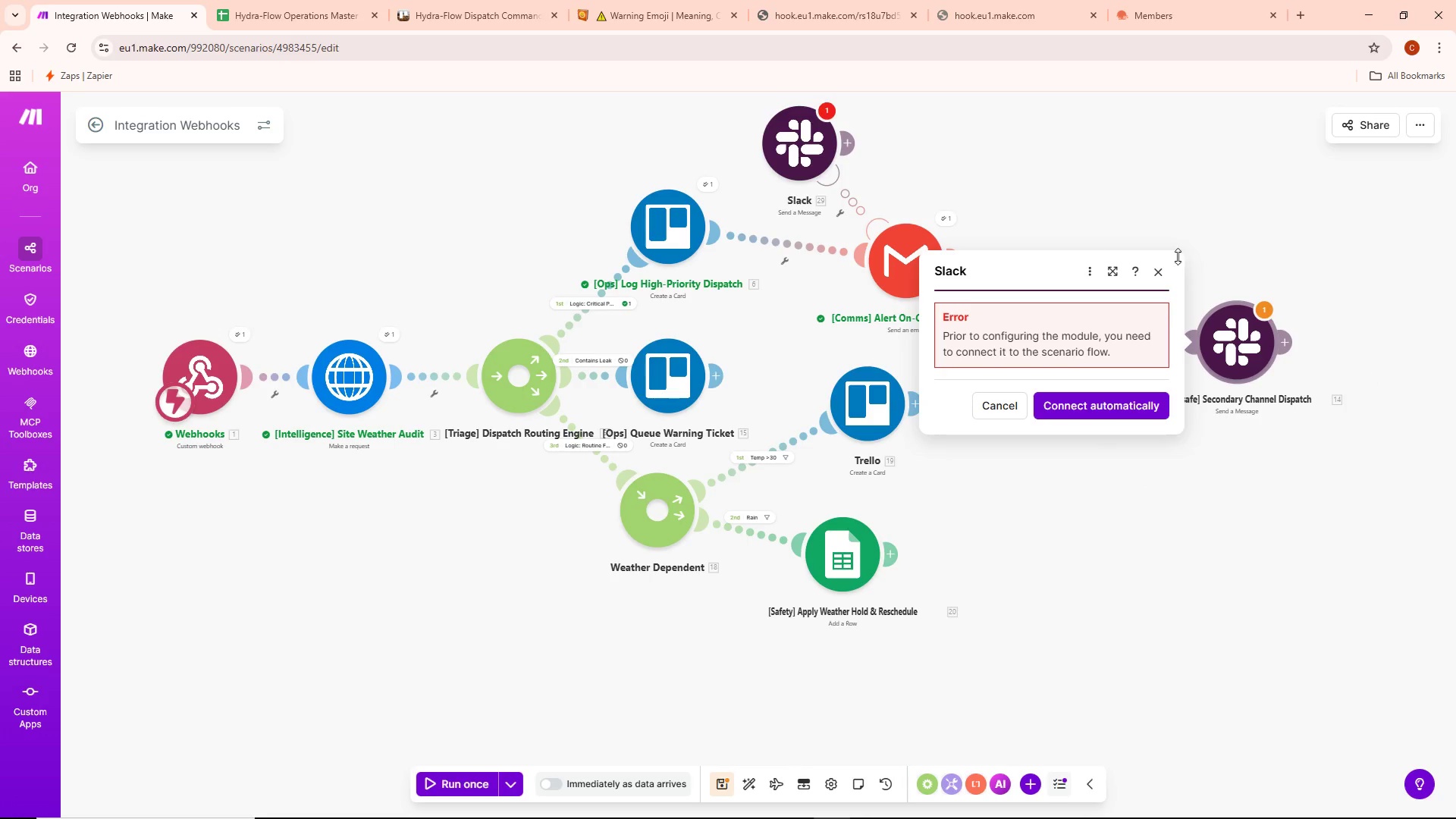 
left_click([1161, 278])
 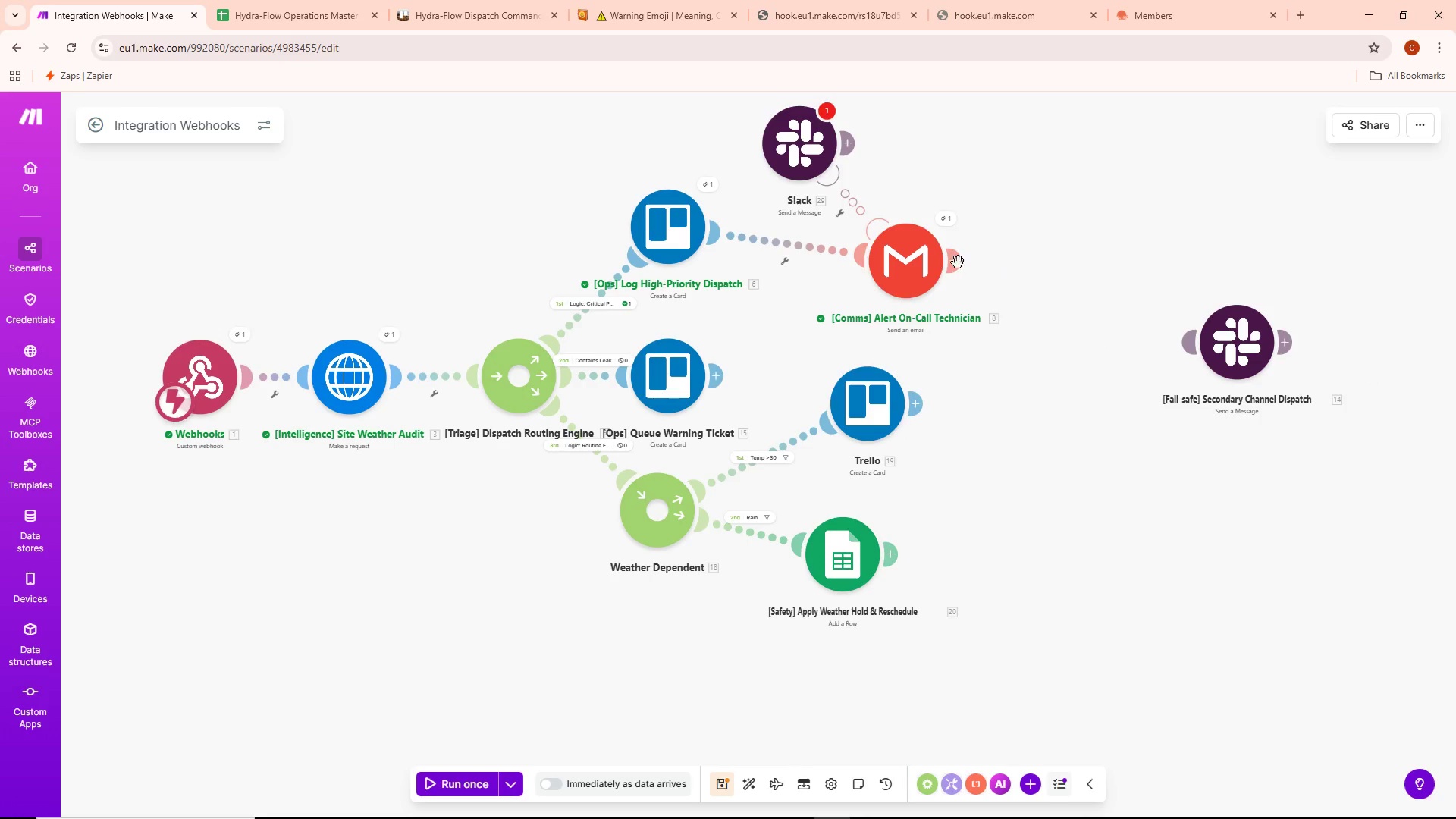 
left_click_drag(start_coordinate=[958, 262], to_coordinate=[1200, 334])
 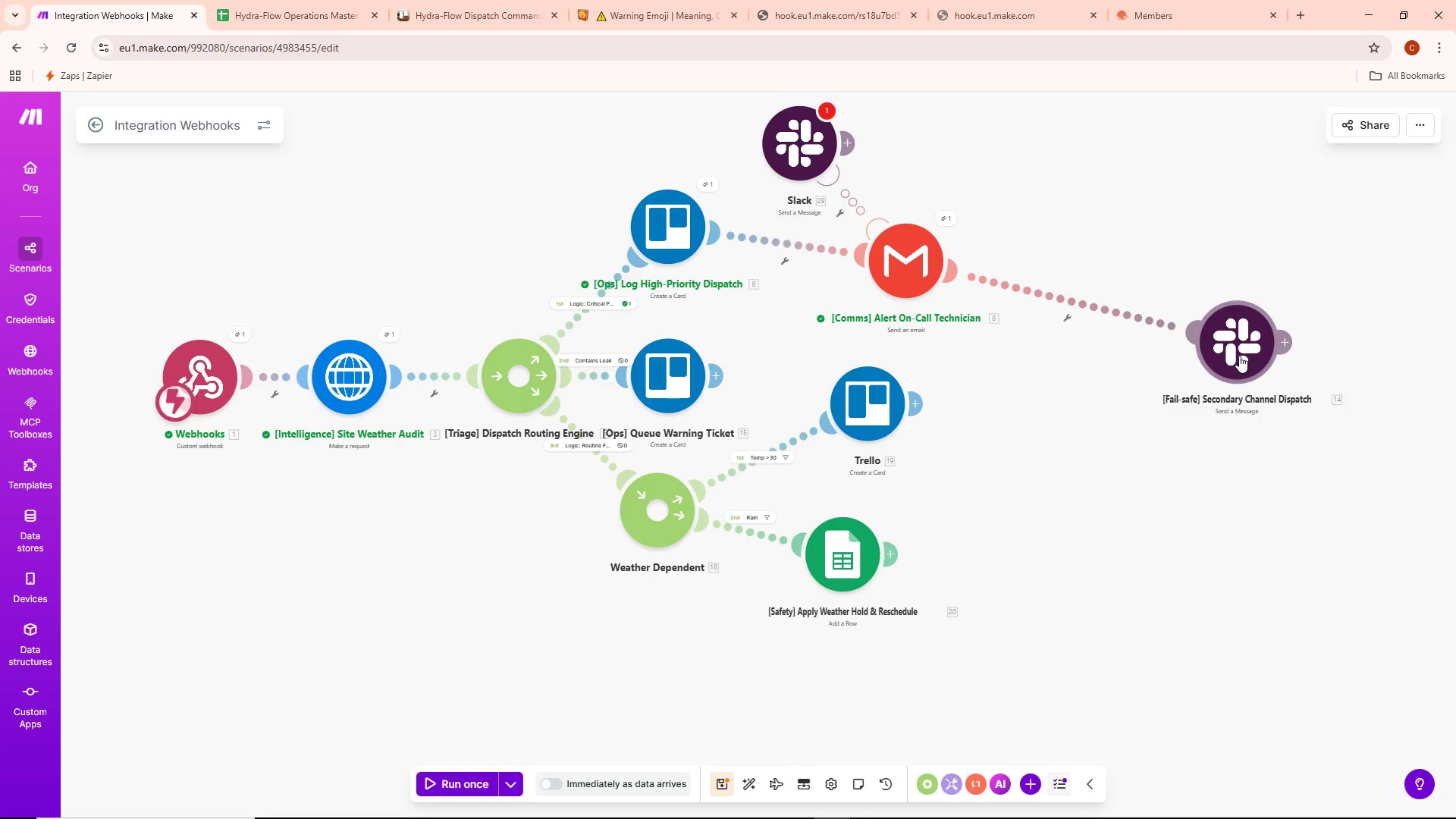 
double_click([1239, 356])
 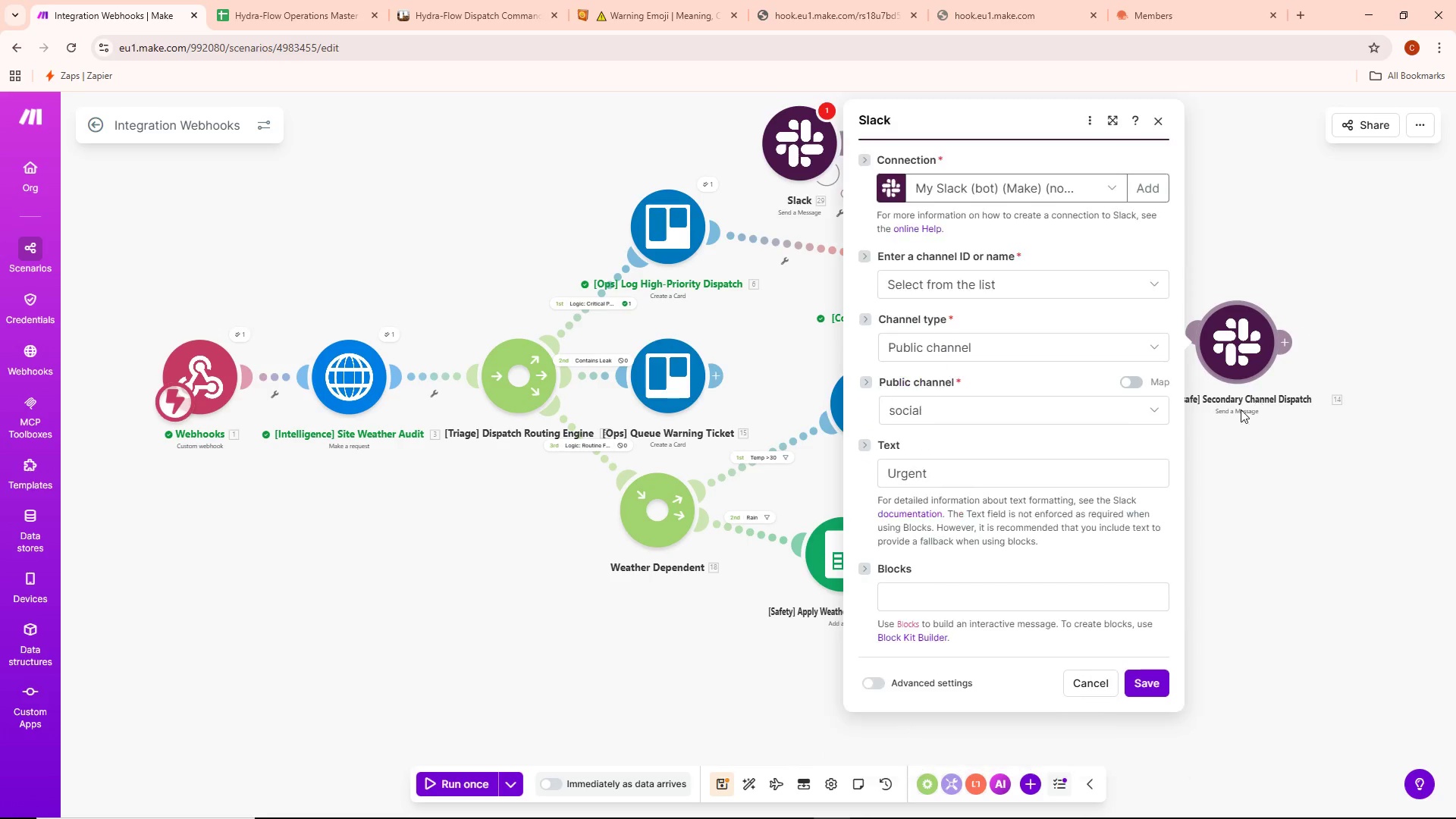 
scroll: coordinate [983, 514], scroll_direction: none, amount: 0.0
 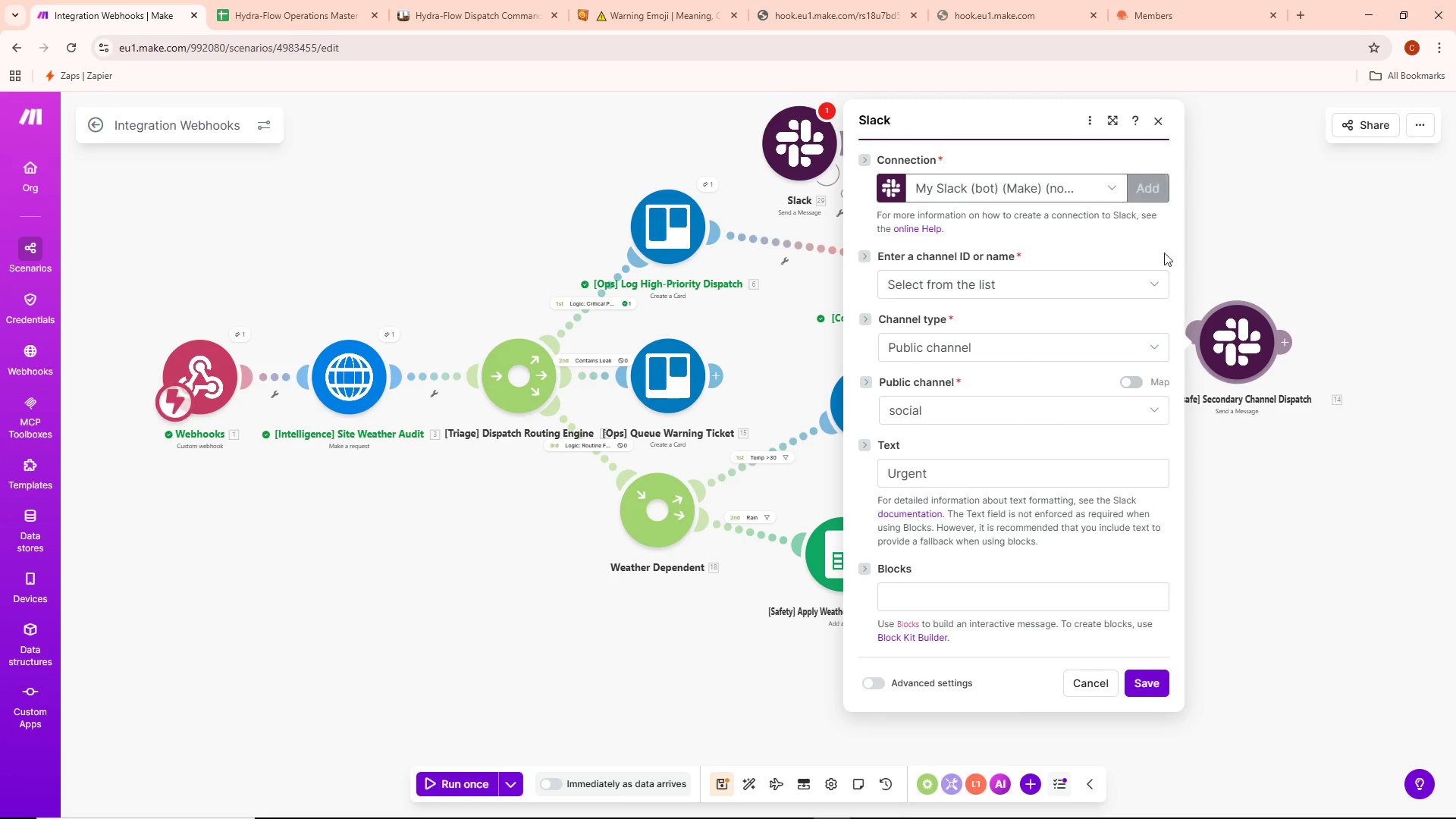 
left_click([1219, 331])
 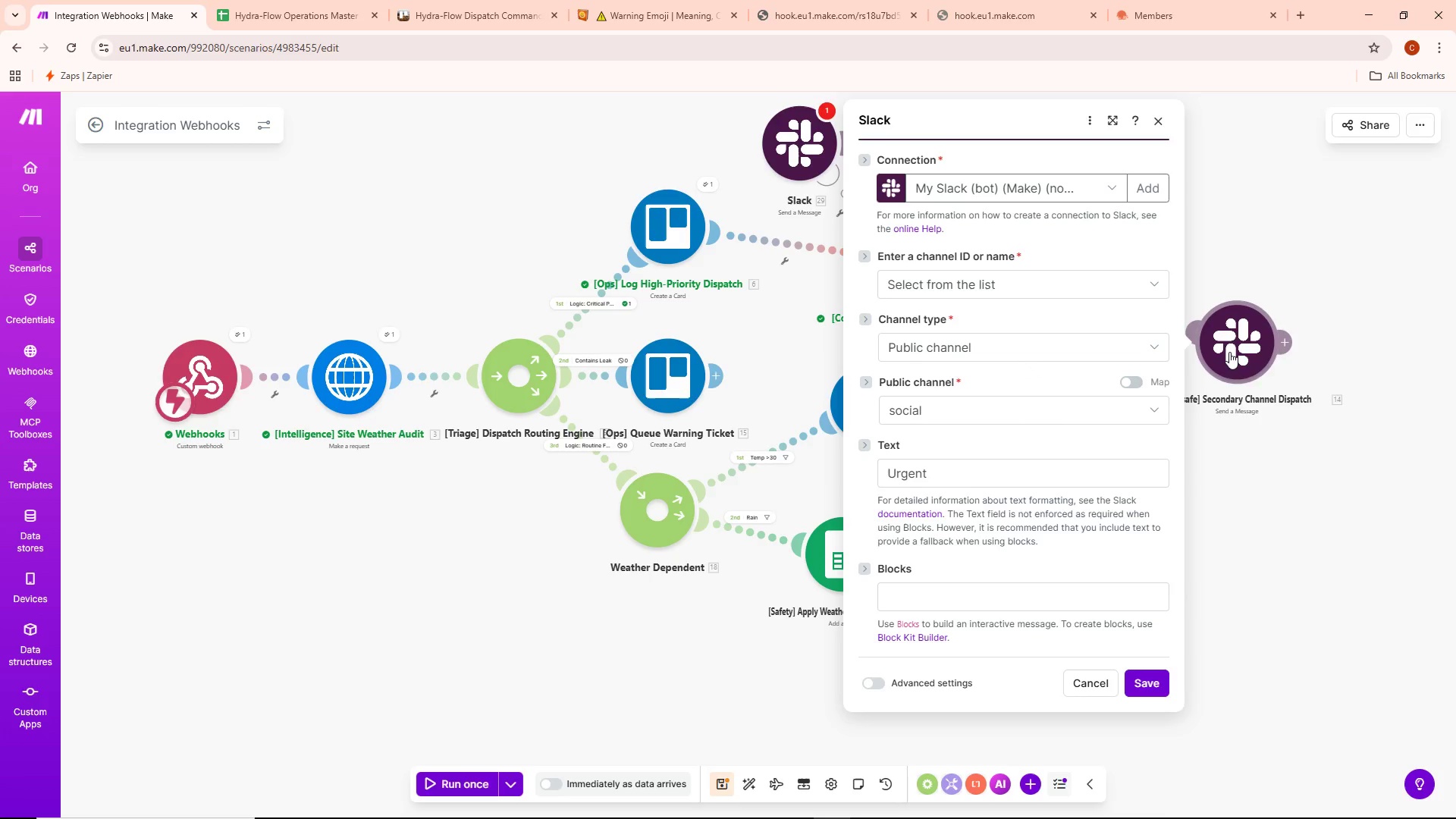 
right_click([1229, 352])
 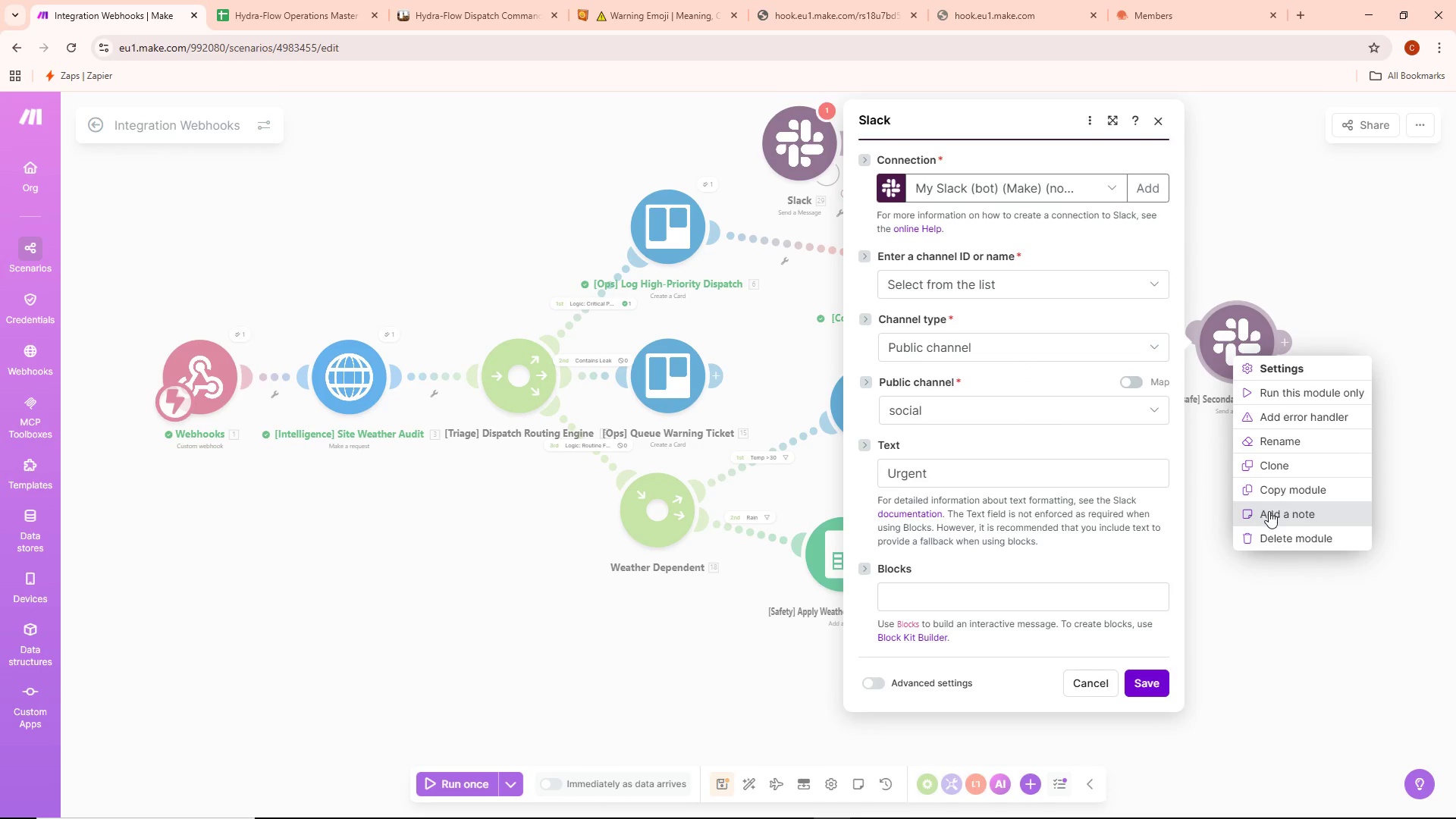 
left_click([1274, 528])
 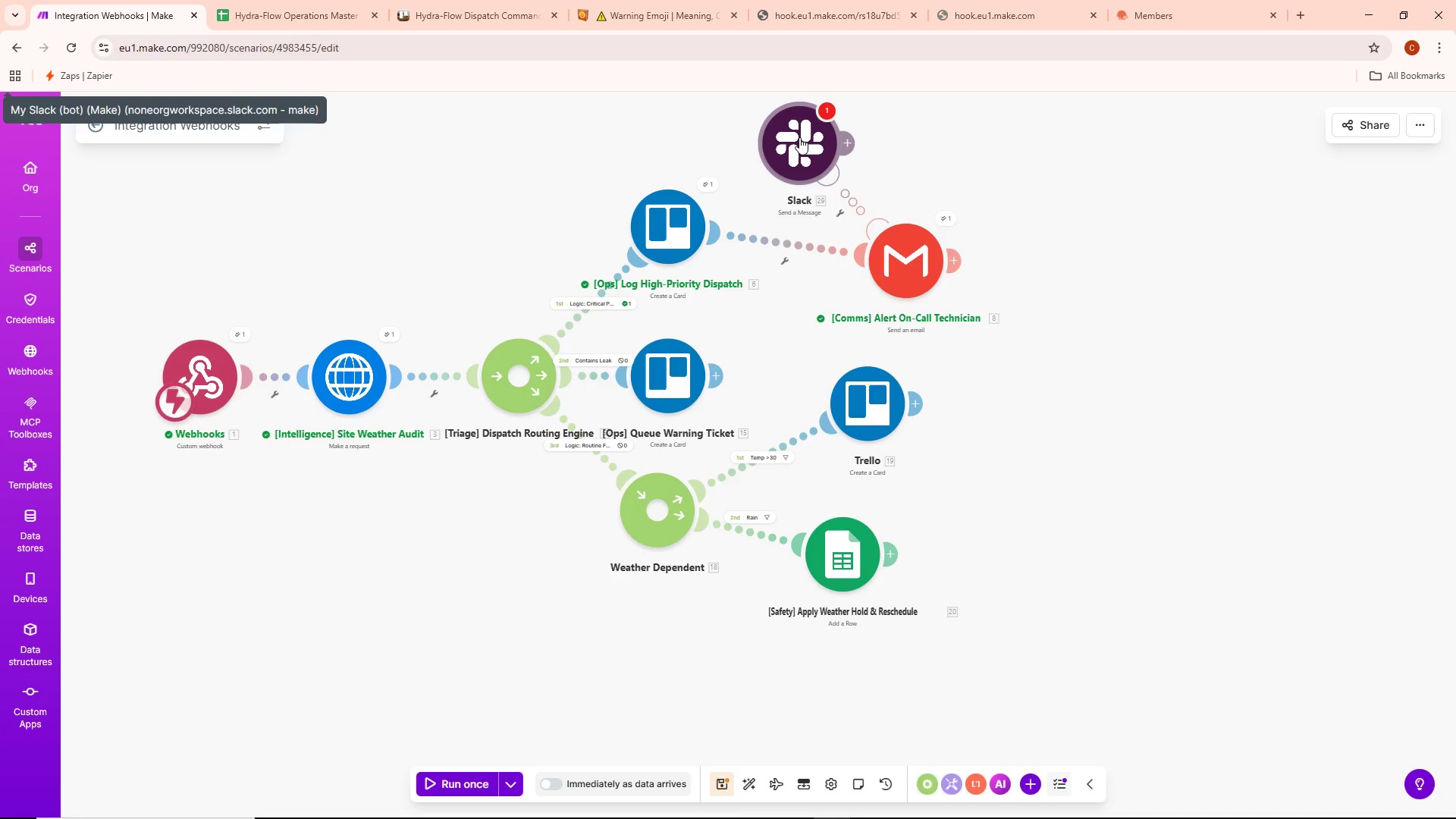 
double_click([799, 137])
 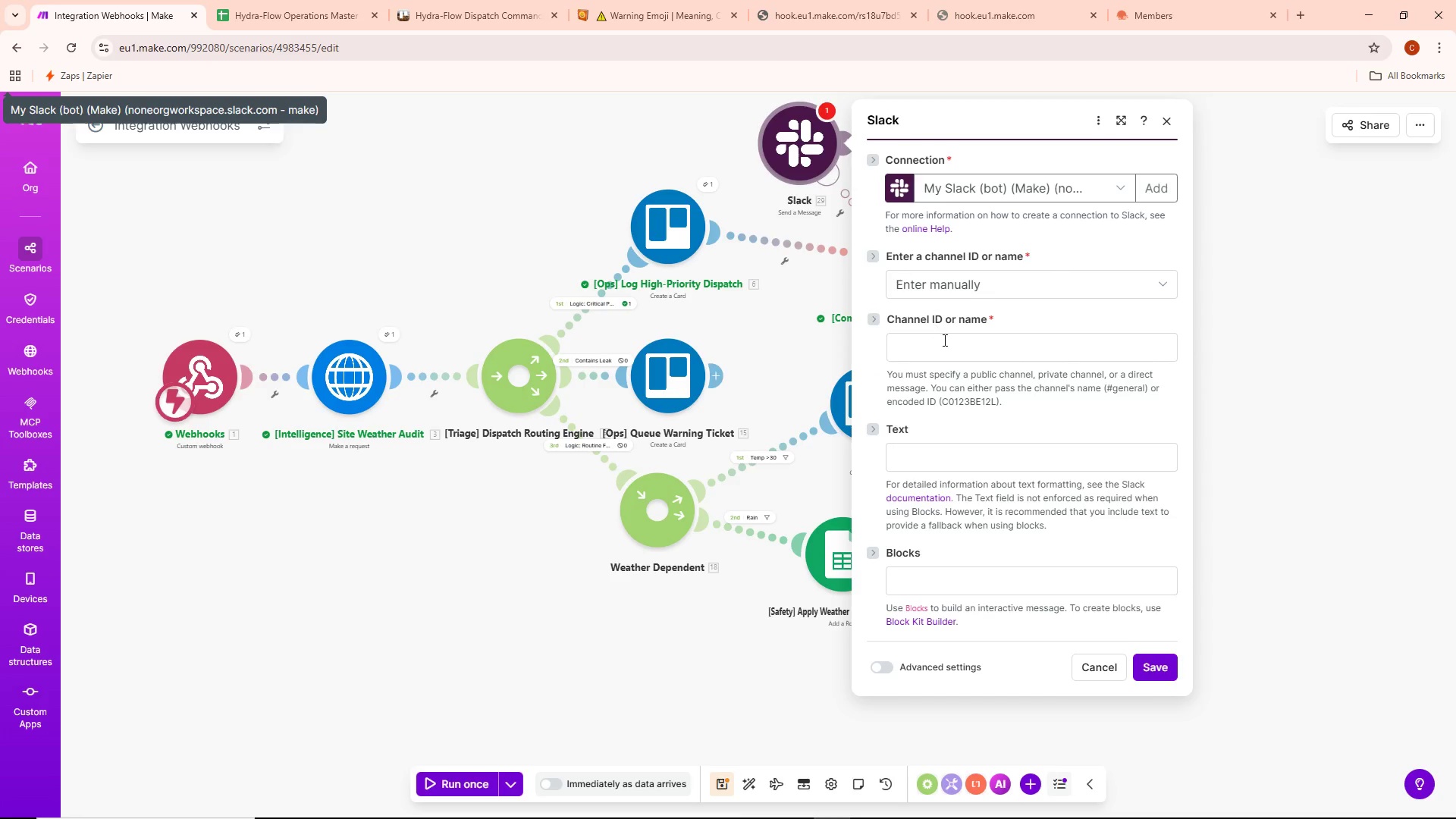 
left_click([946, 344])
 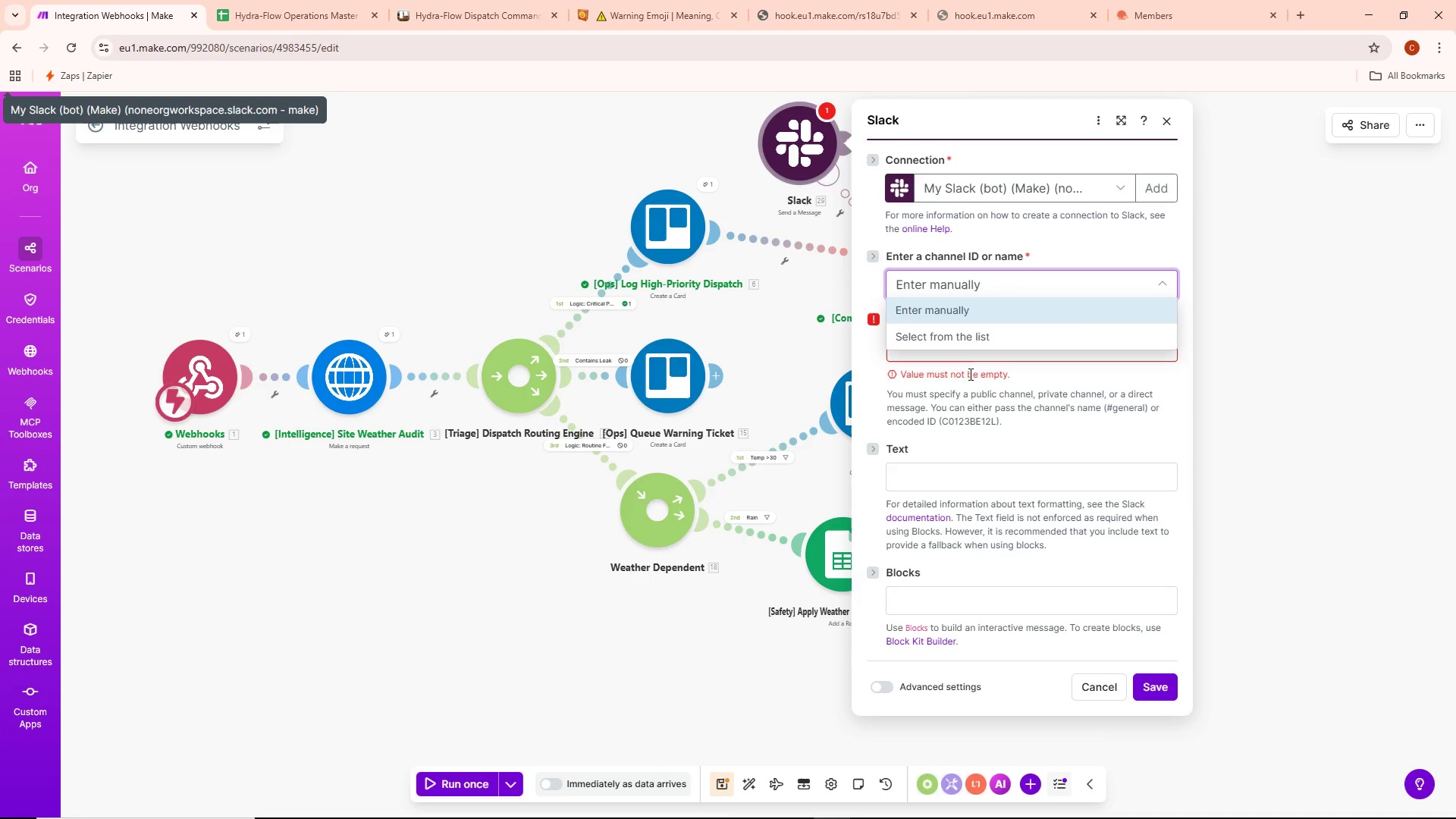 
left_click([972, 336])
 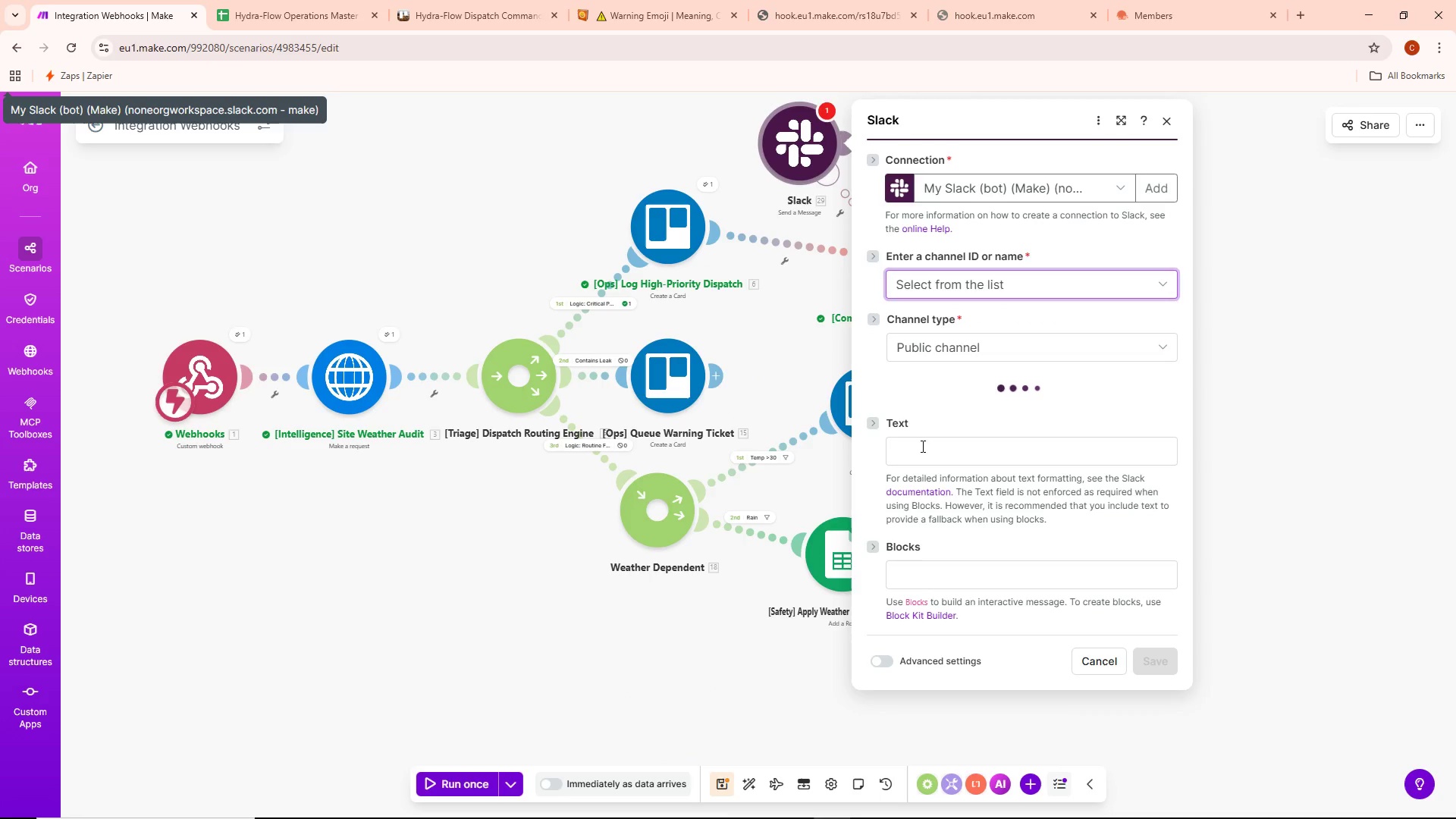 
left_click([922, 445])
 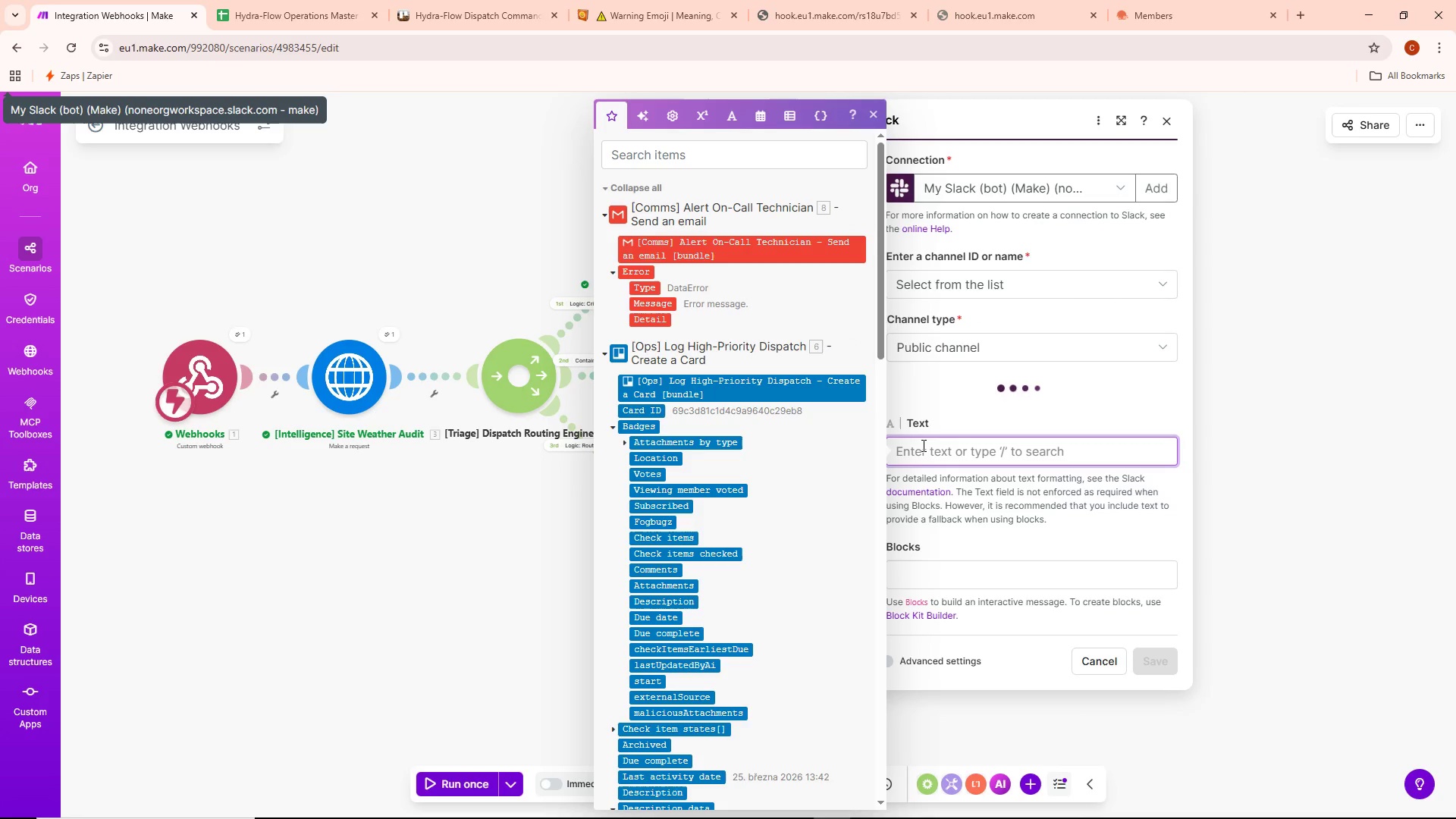 
type(Urgent)
 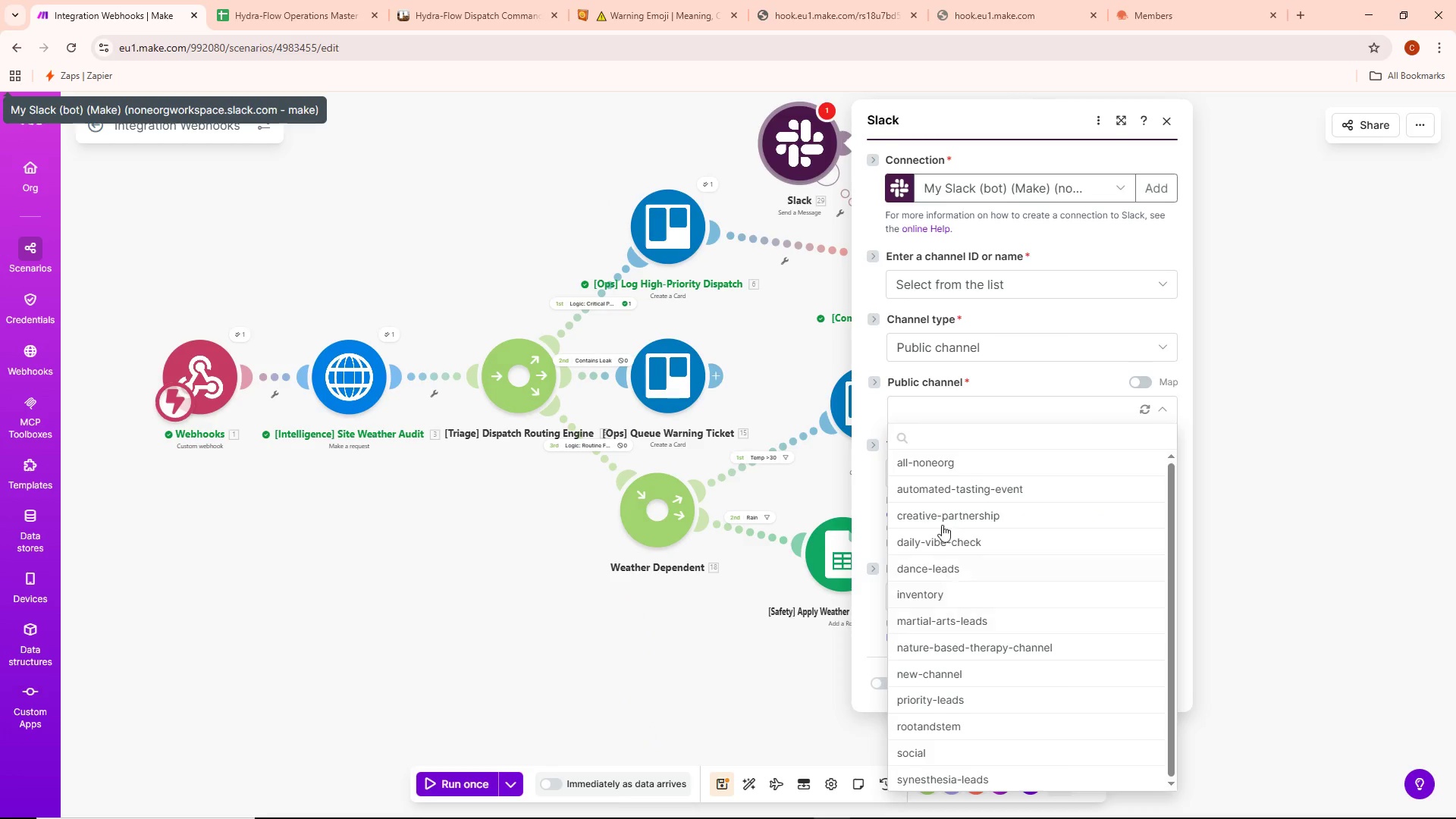 
left_click([918, 760])
 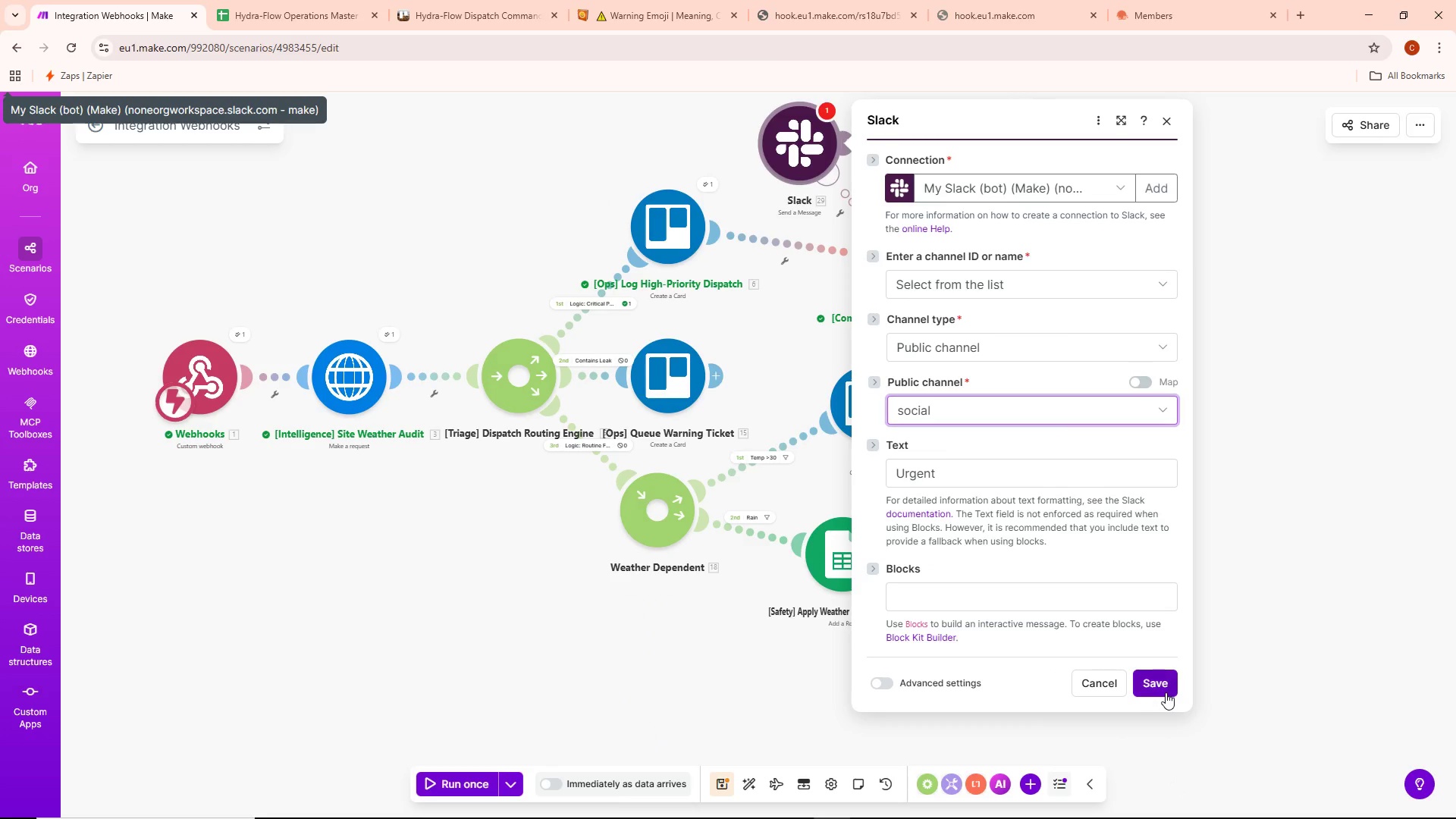 
left_click([1159, 689])
 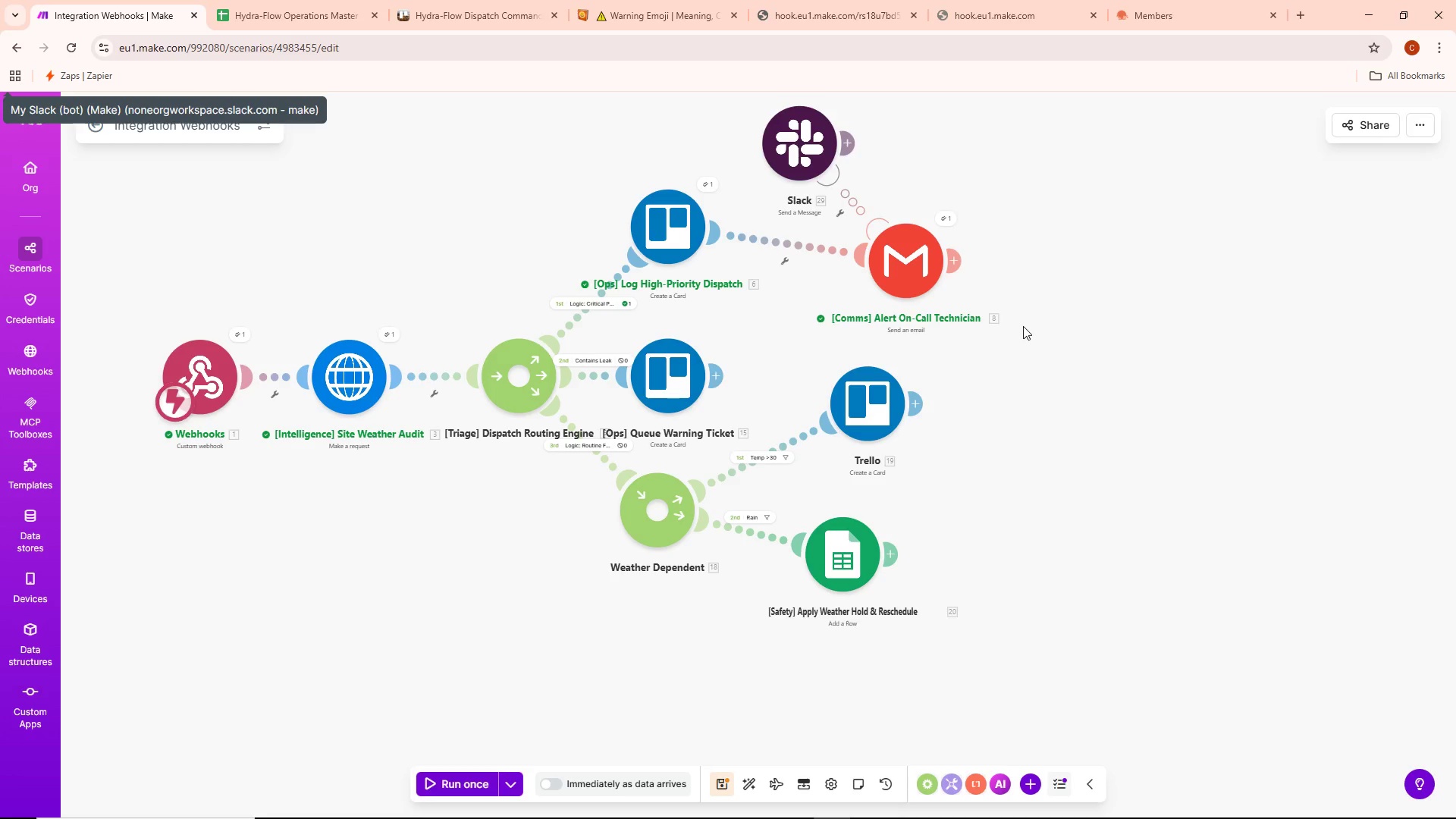 
wait(41.69)
 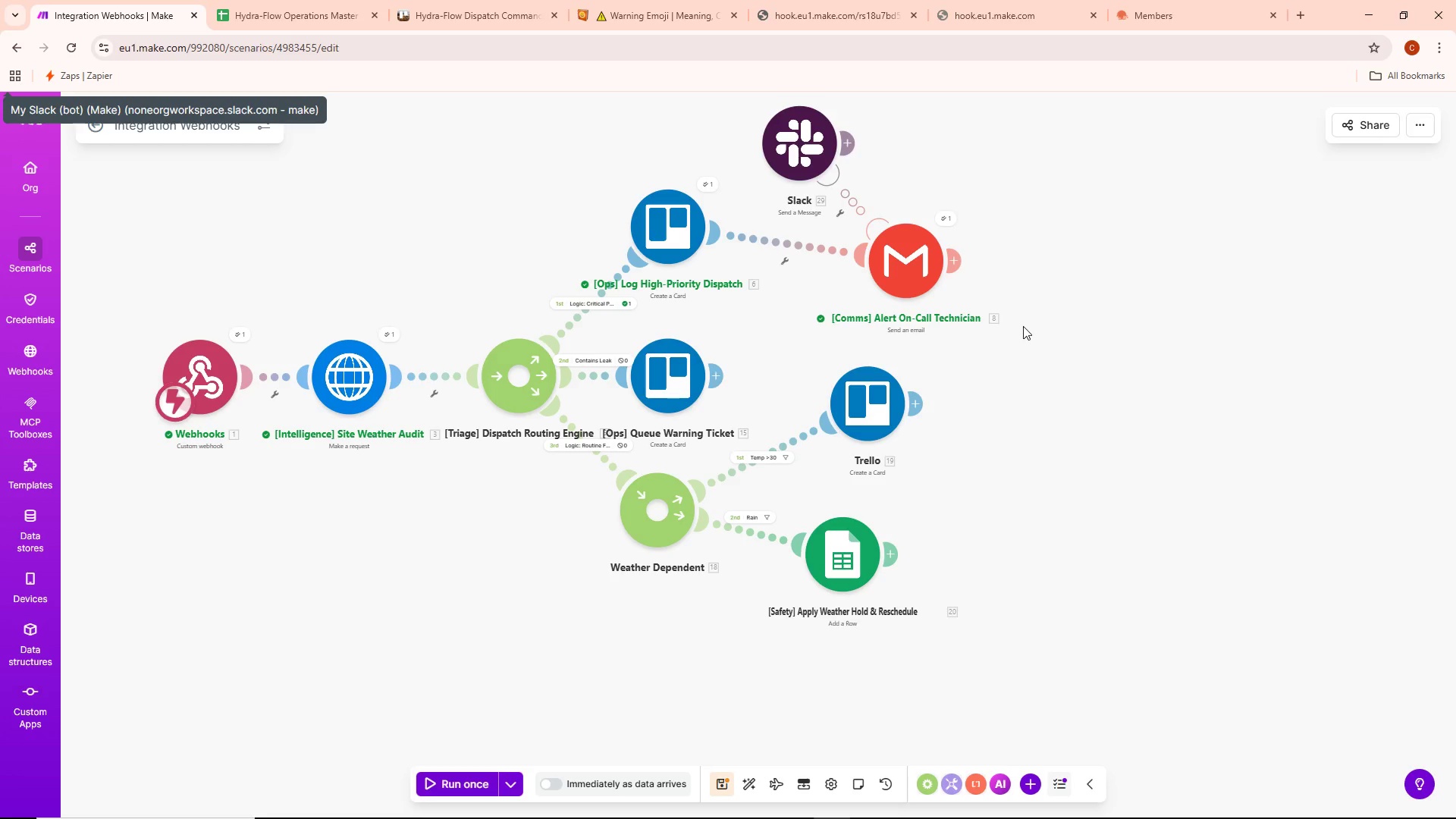 
left_click([849, 144])
 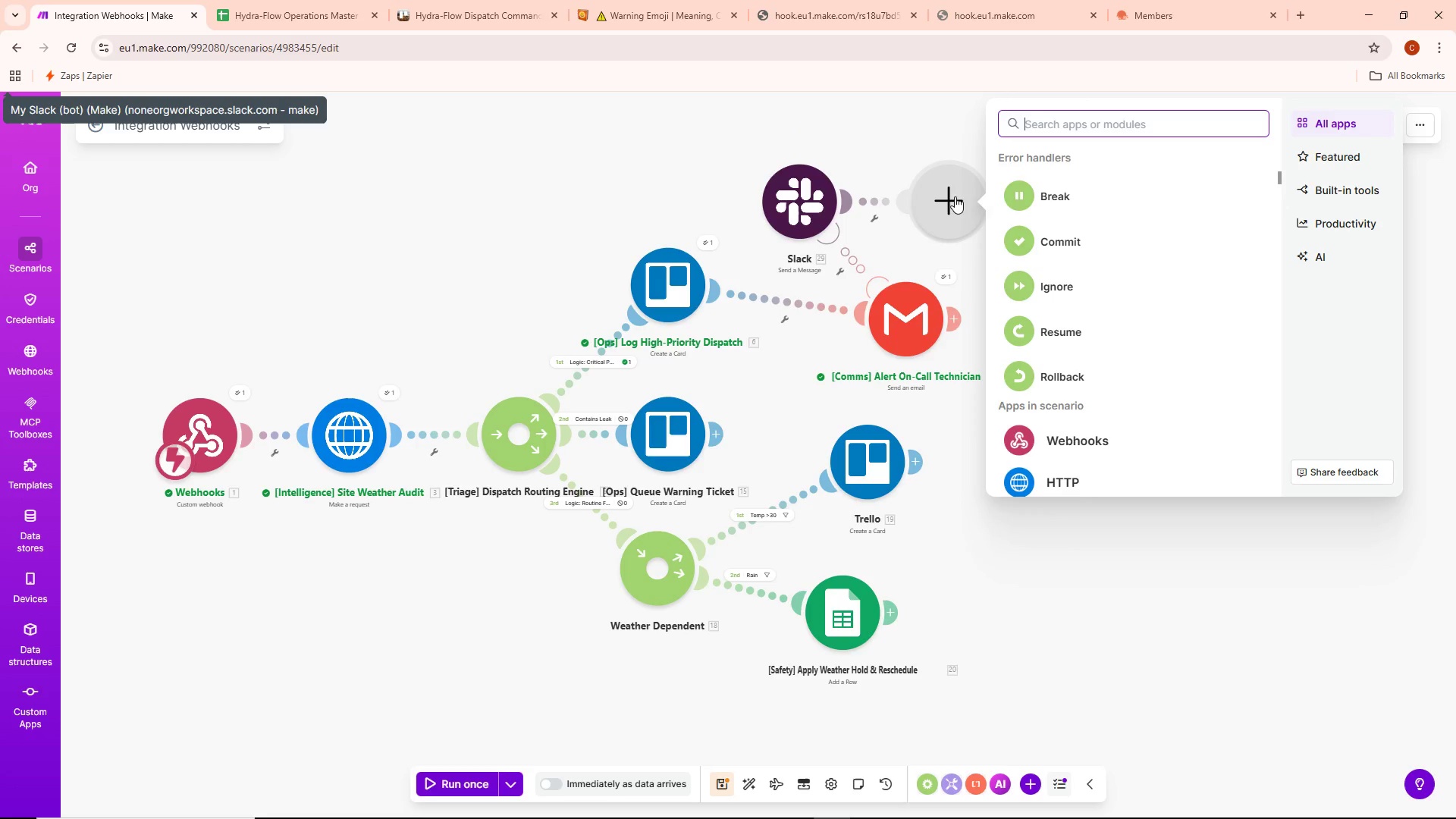 
scroll: coordinate [1077, 248], scroll_direction: none, amount: 0.0
 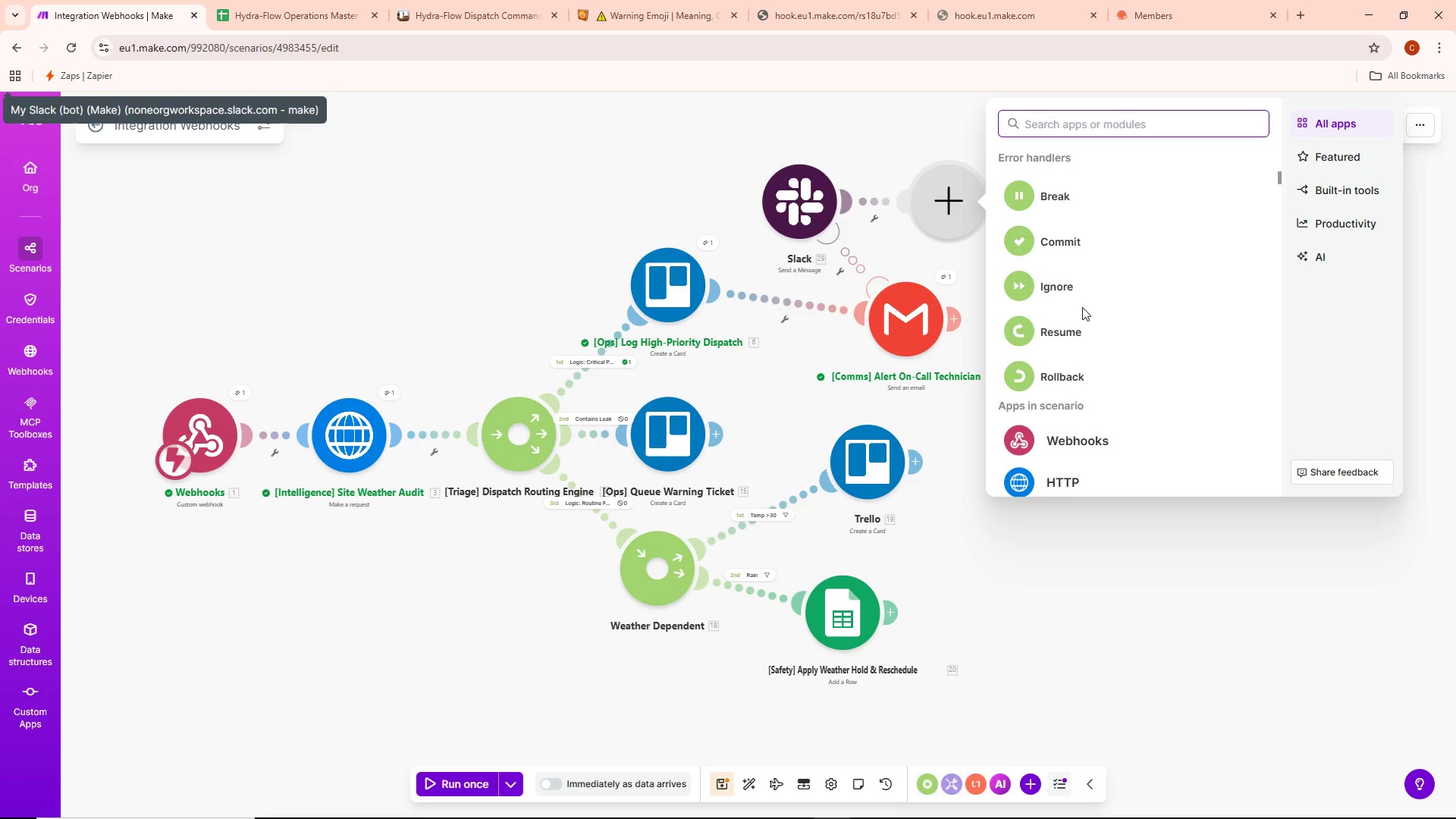 
wait(8.88)
 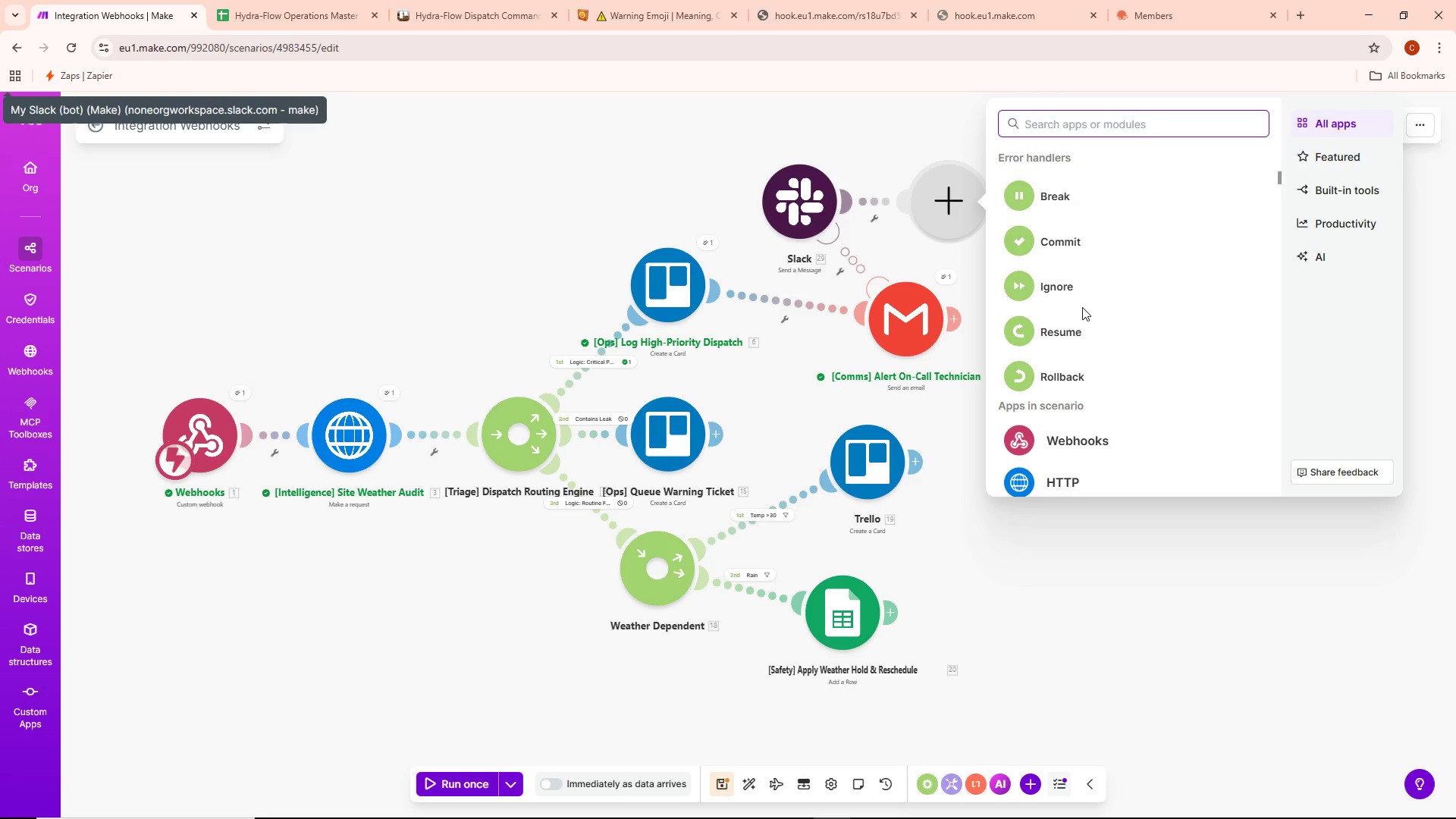 
left_click([1068, 283])
 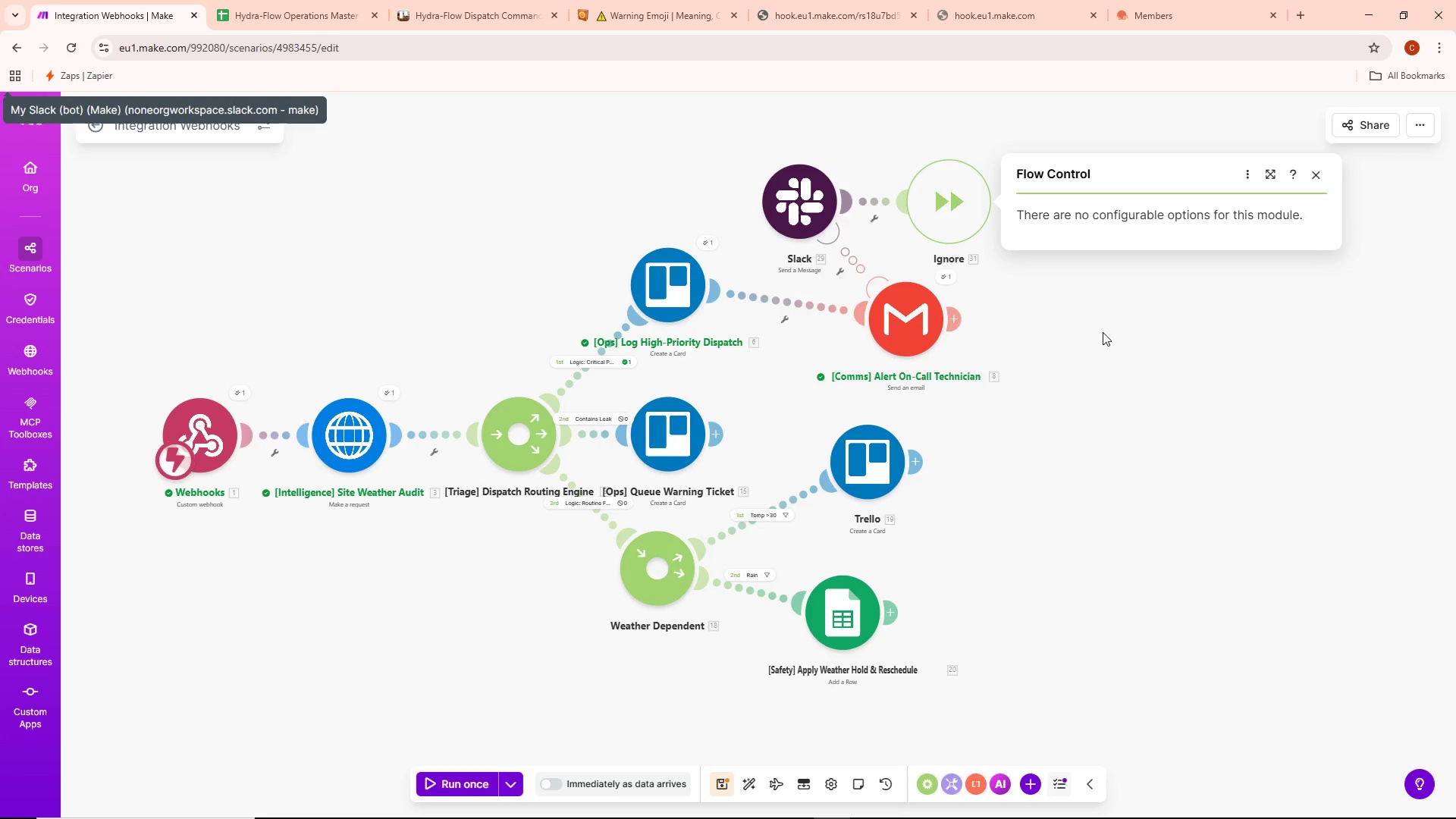 
left_click([1103, 332])
 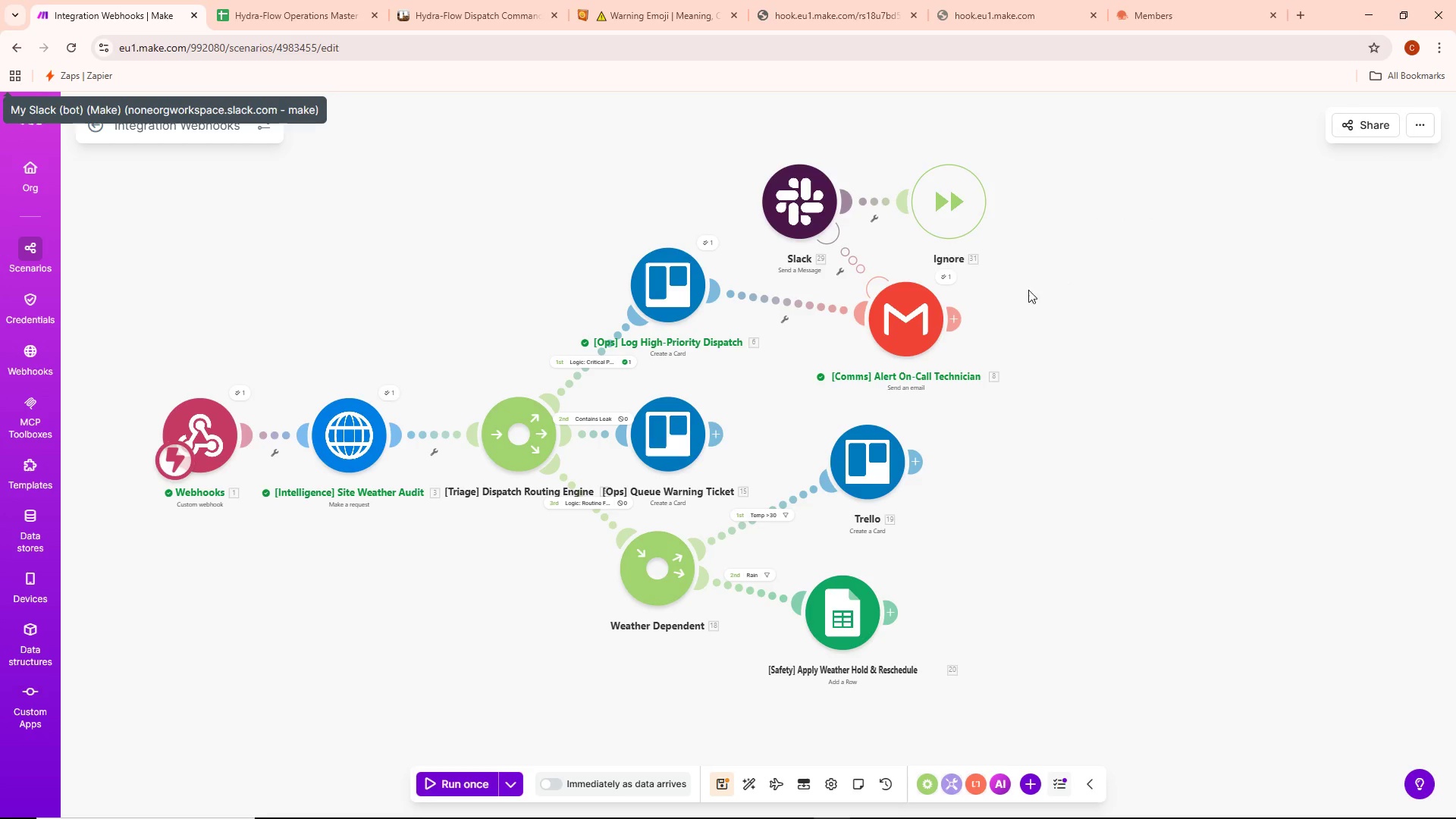 
left_click_drag(start_coordinate=[872, 327], to_coordinate=[838, 309])
 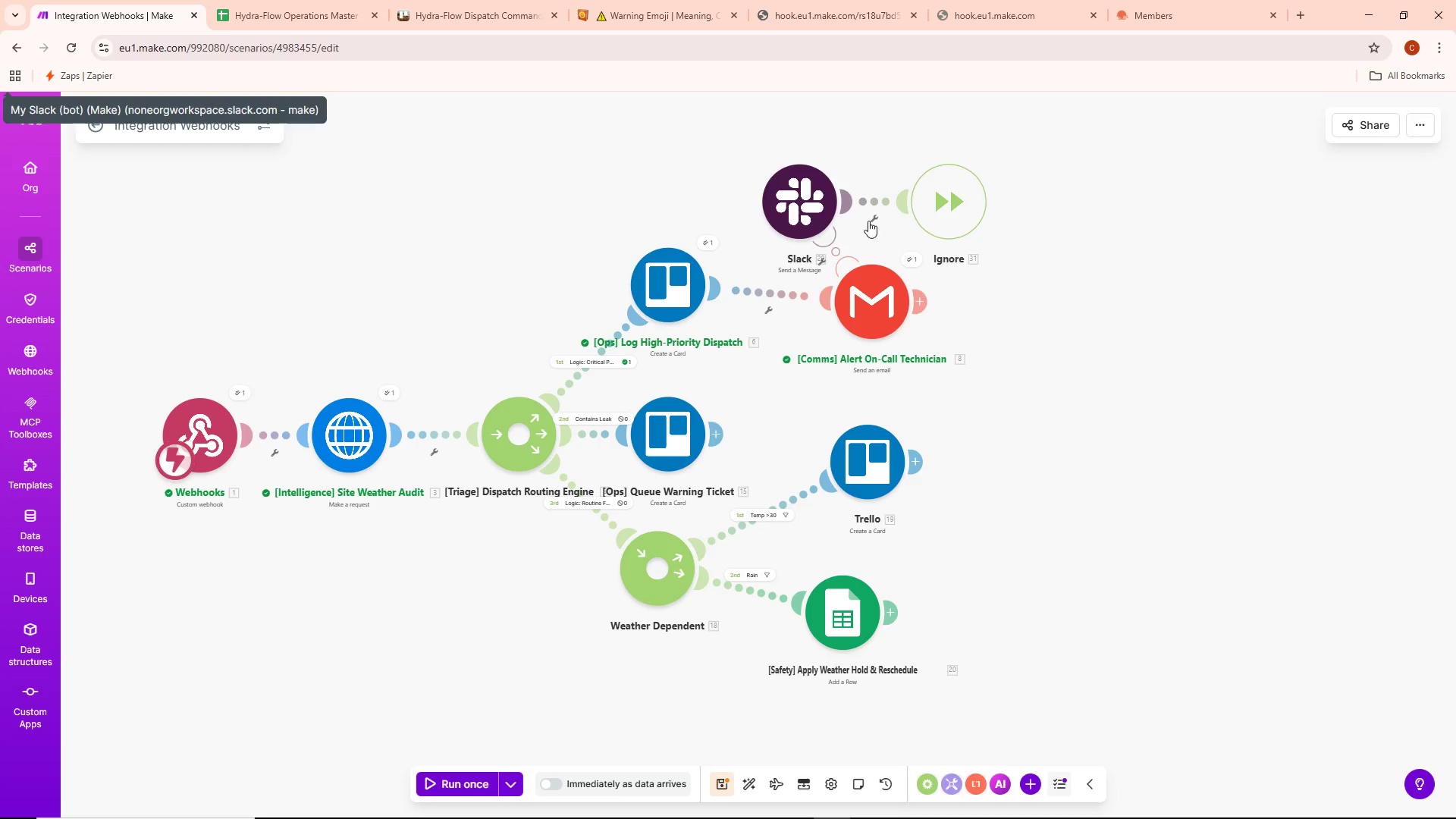 
left_click_drag(start_coordinate=[783, 211], to_coordinate=[730, 179])
 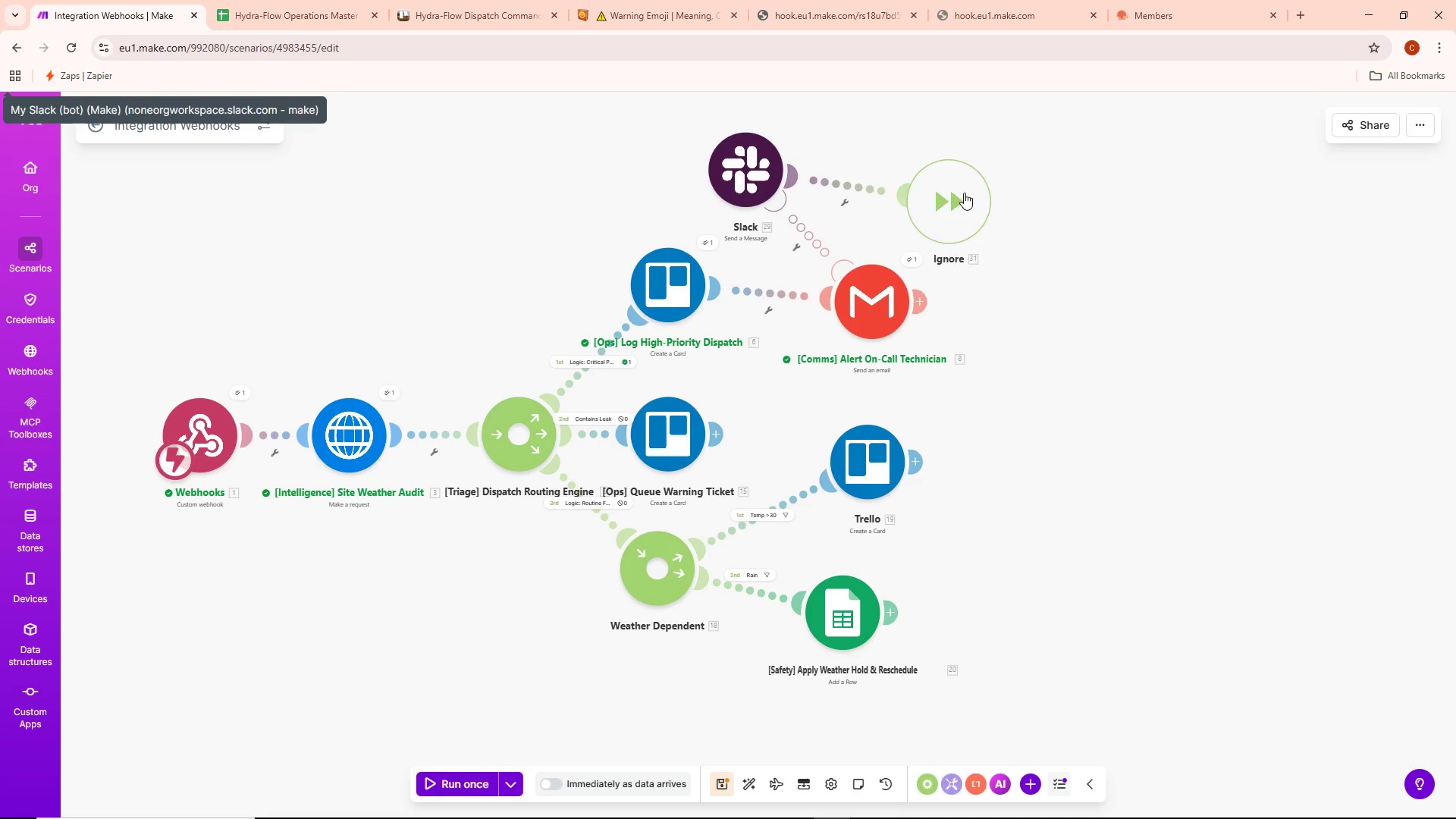 
left_click_drag(start_coordinate=[956, 196], to_coordinate=[913, 172])
 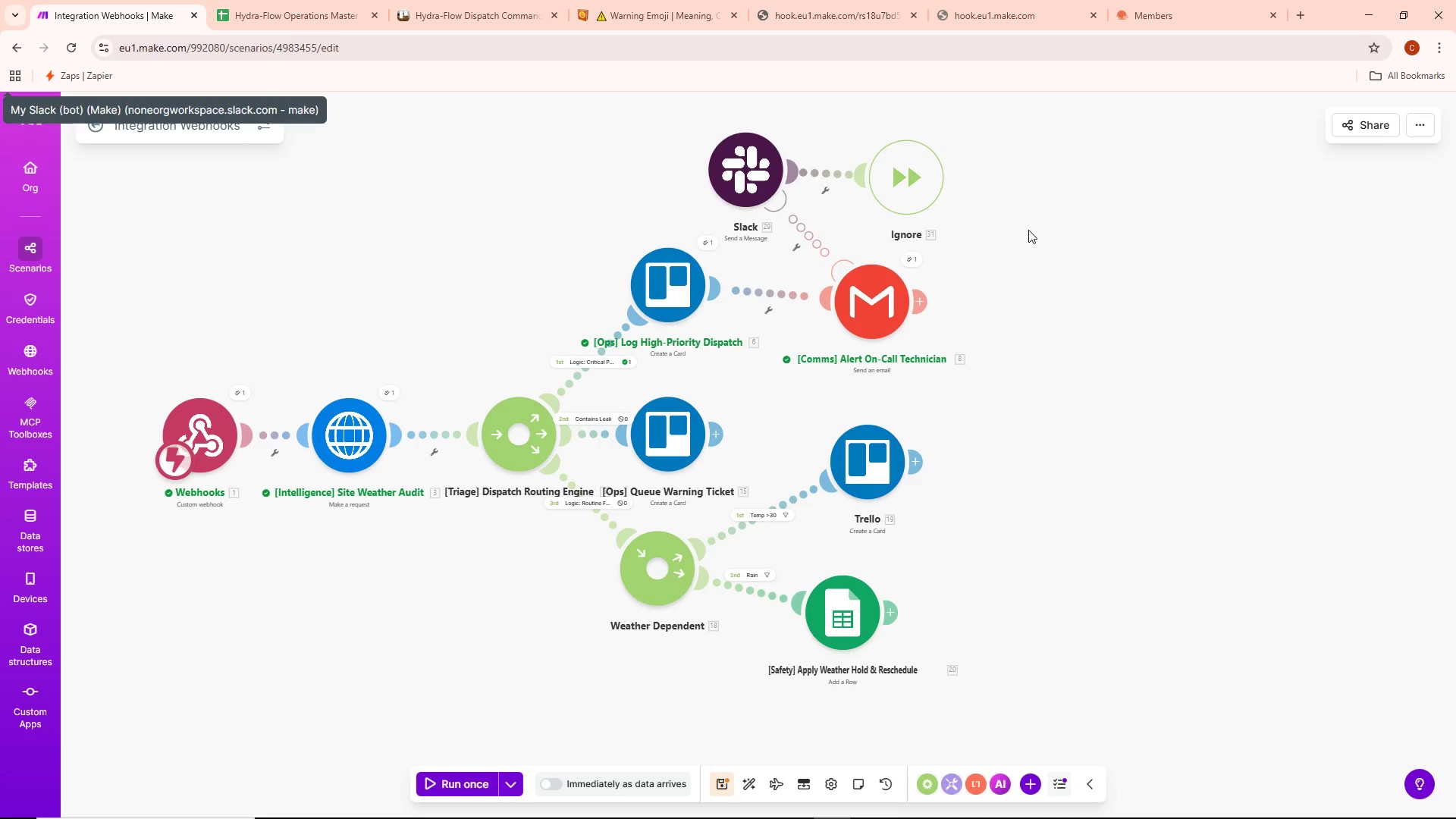 
wait(9.14)
 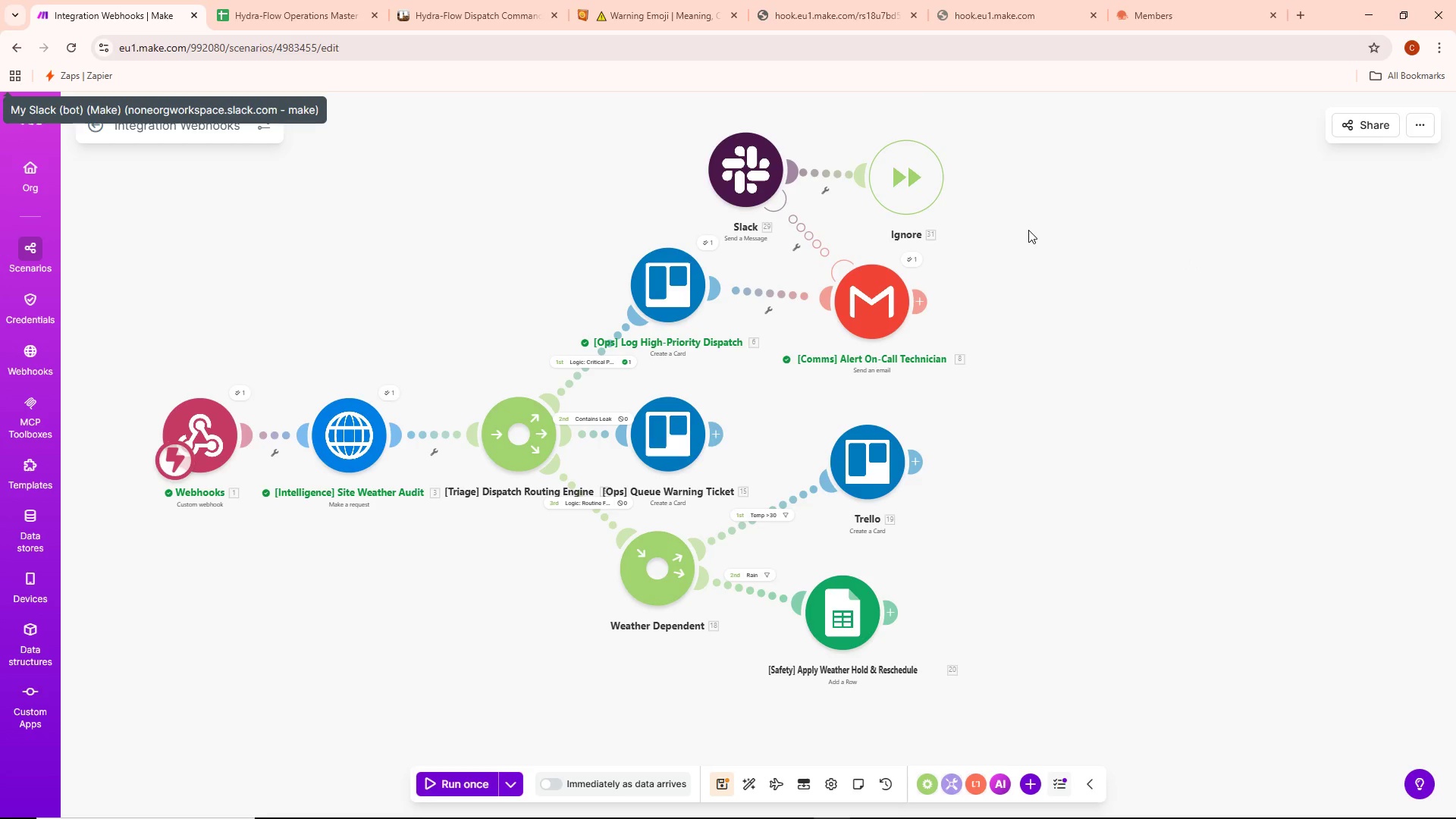 
right_click([763, 175])
 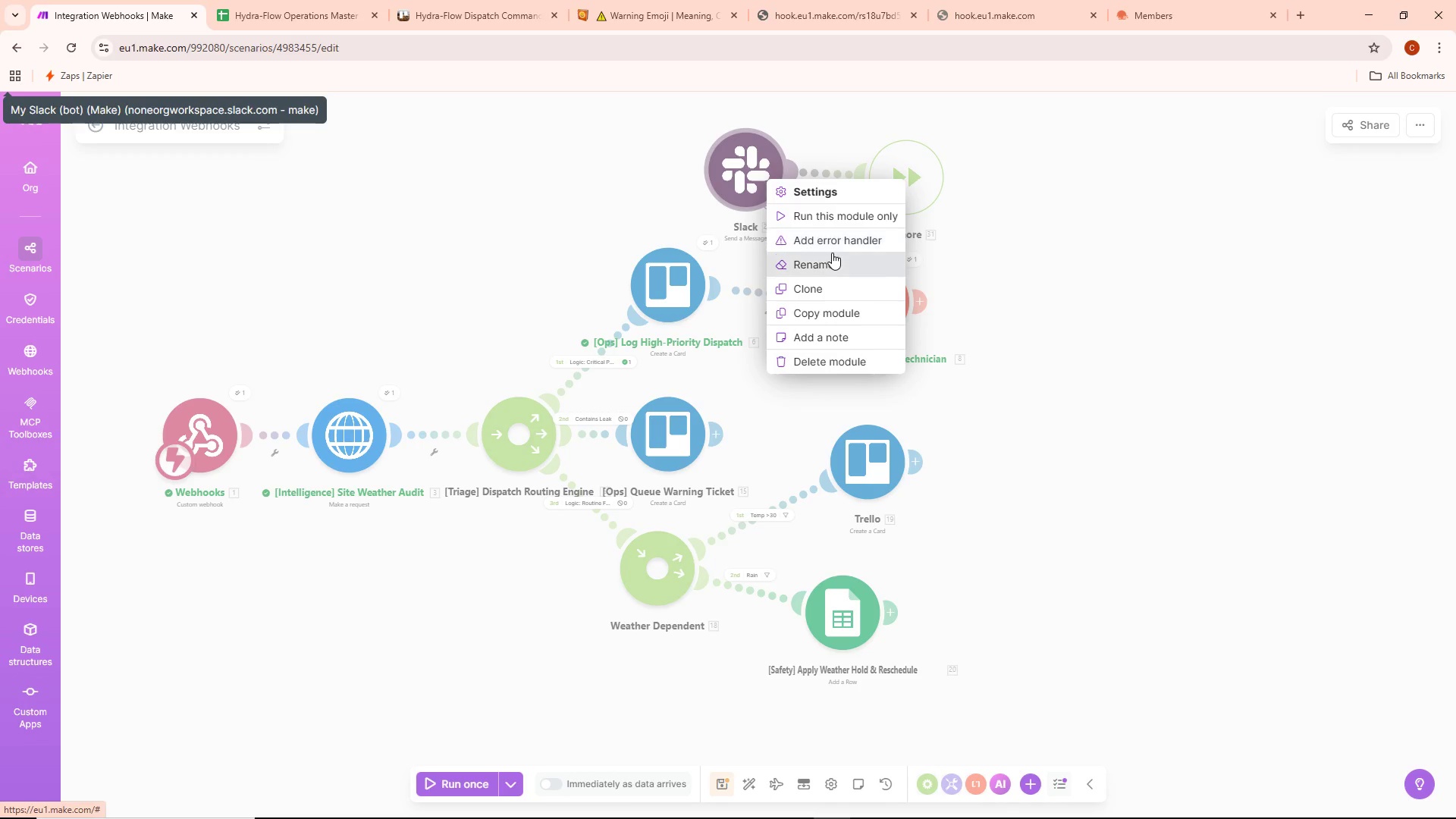 
wait(8.41)
 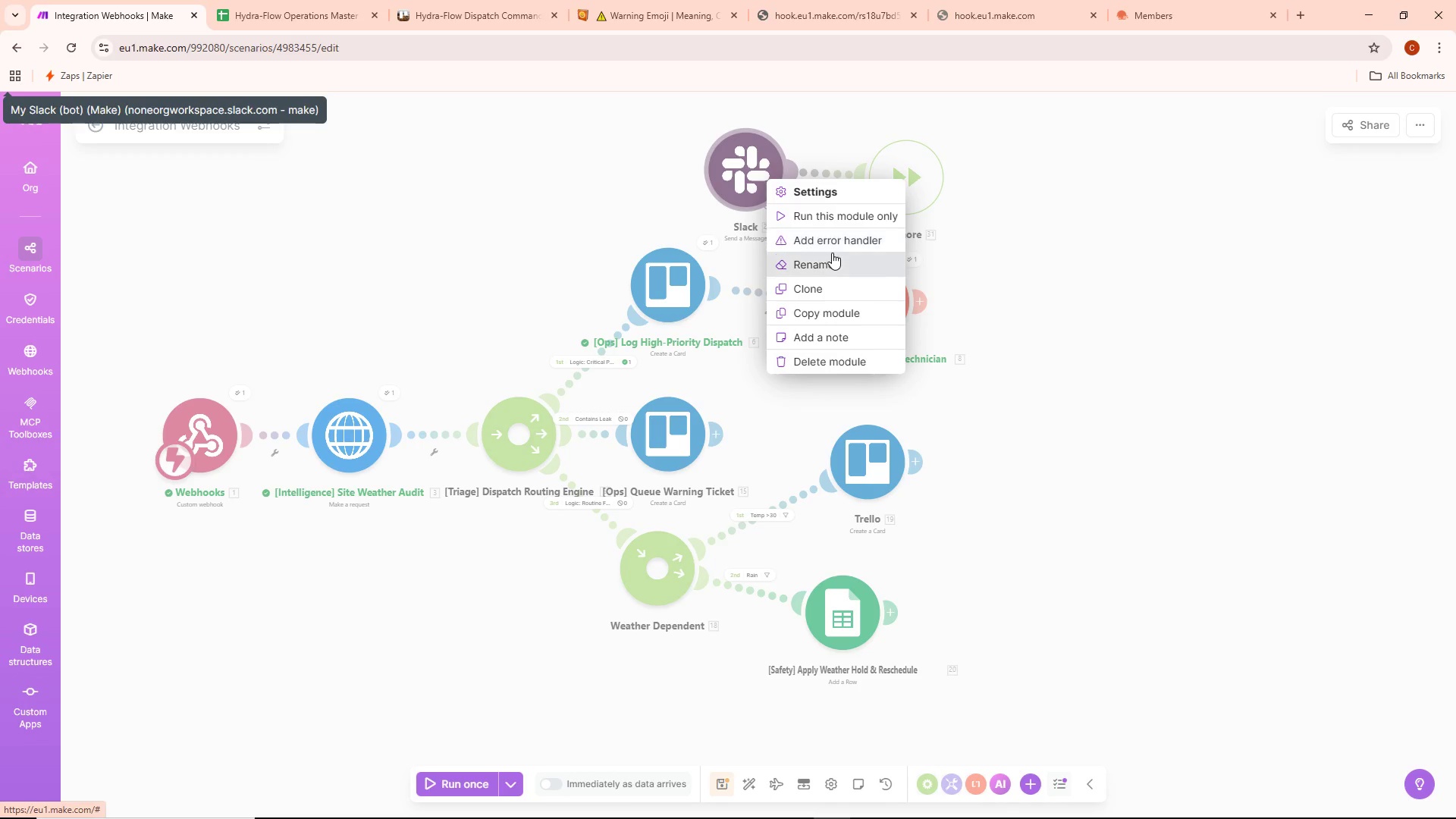 
left_click([828, 258])
 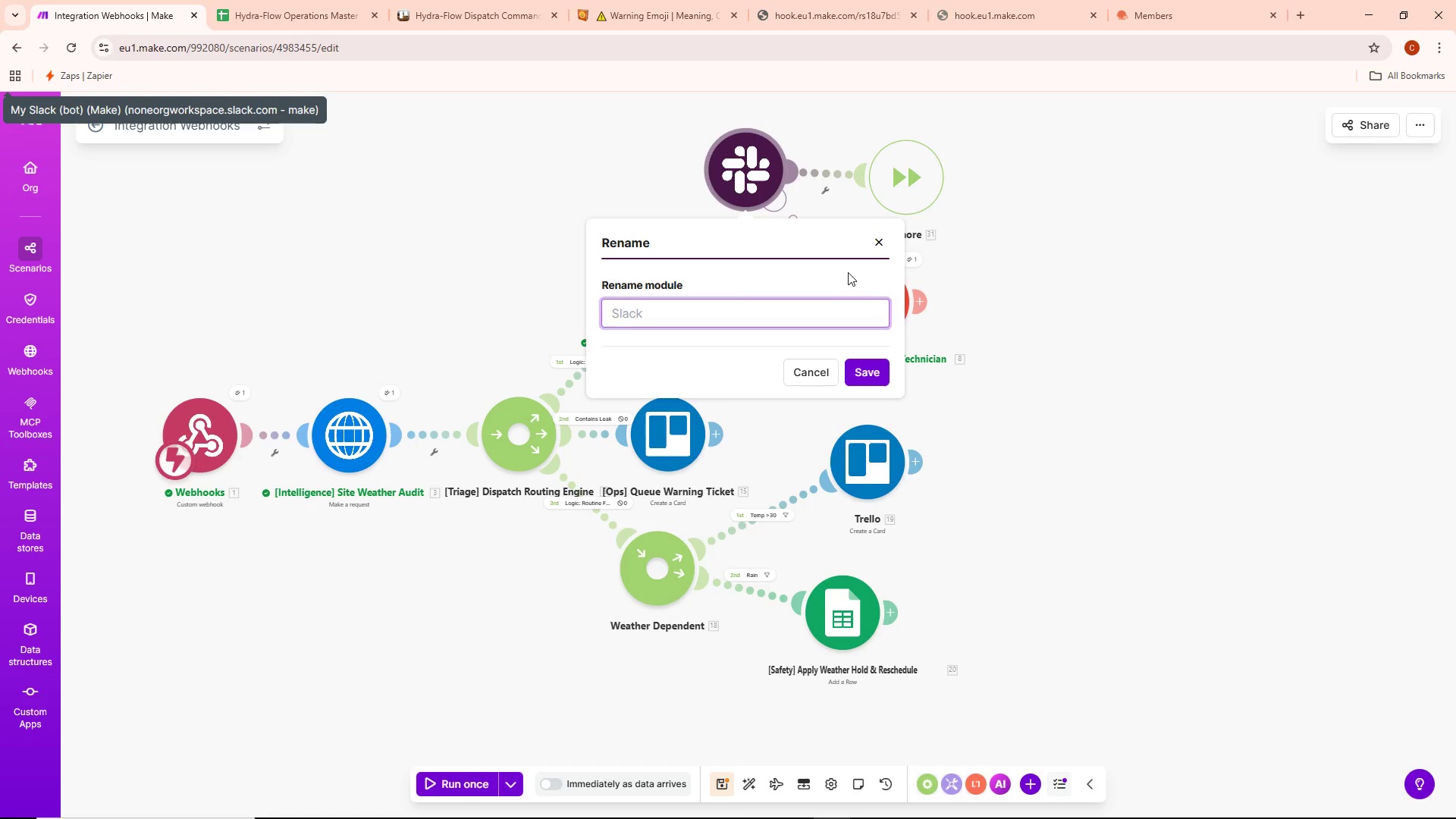 
type(Fail Safe)
 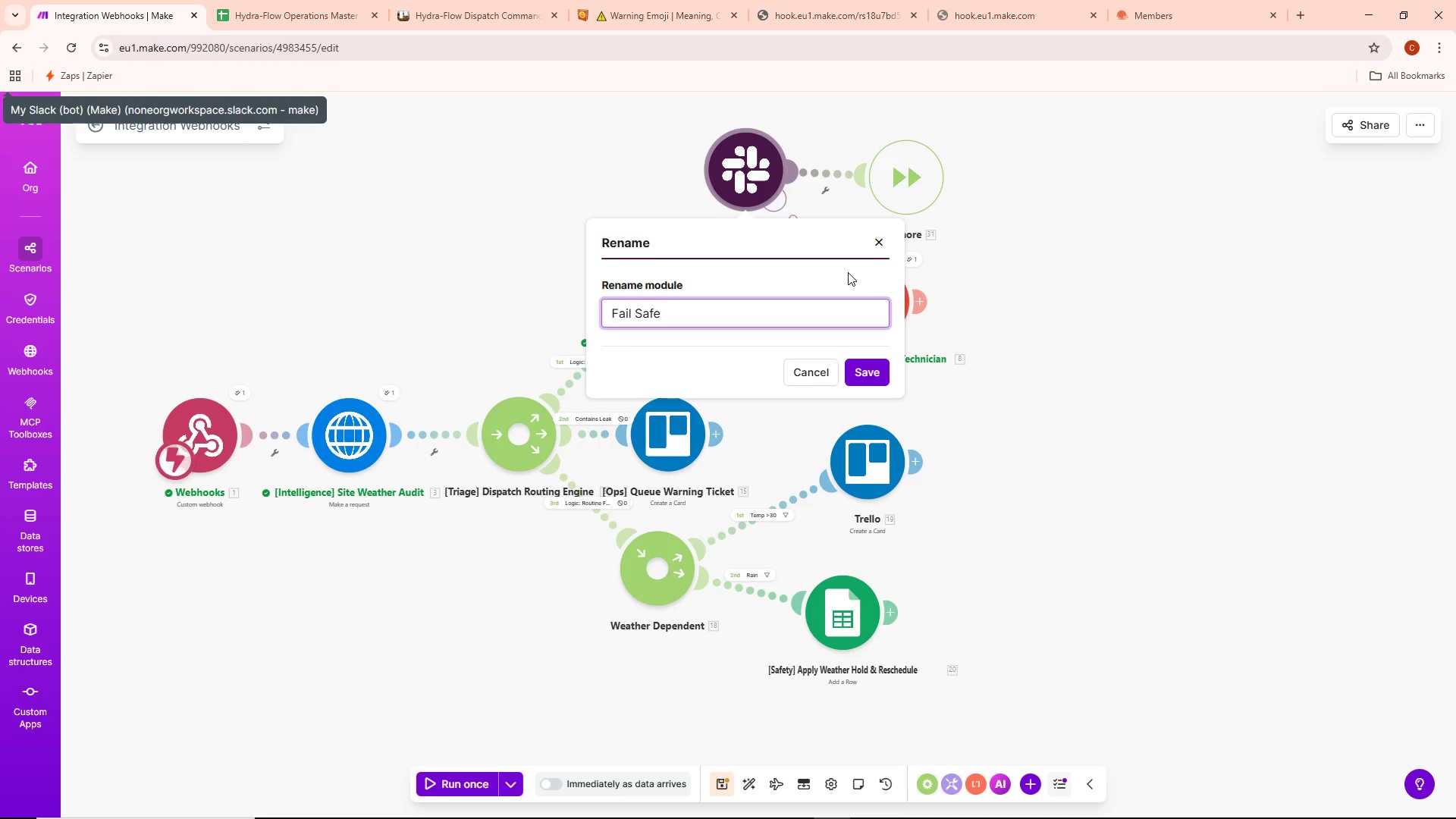 
key(ArrowLeft)
 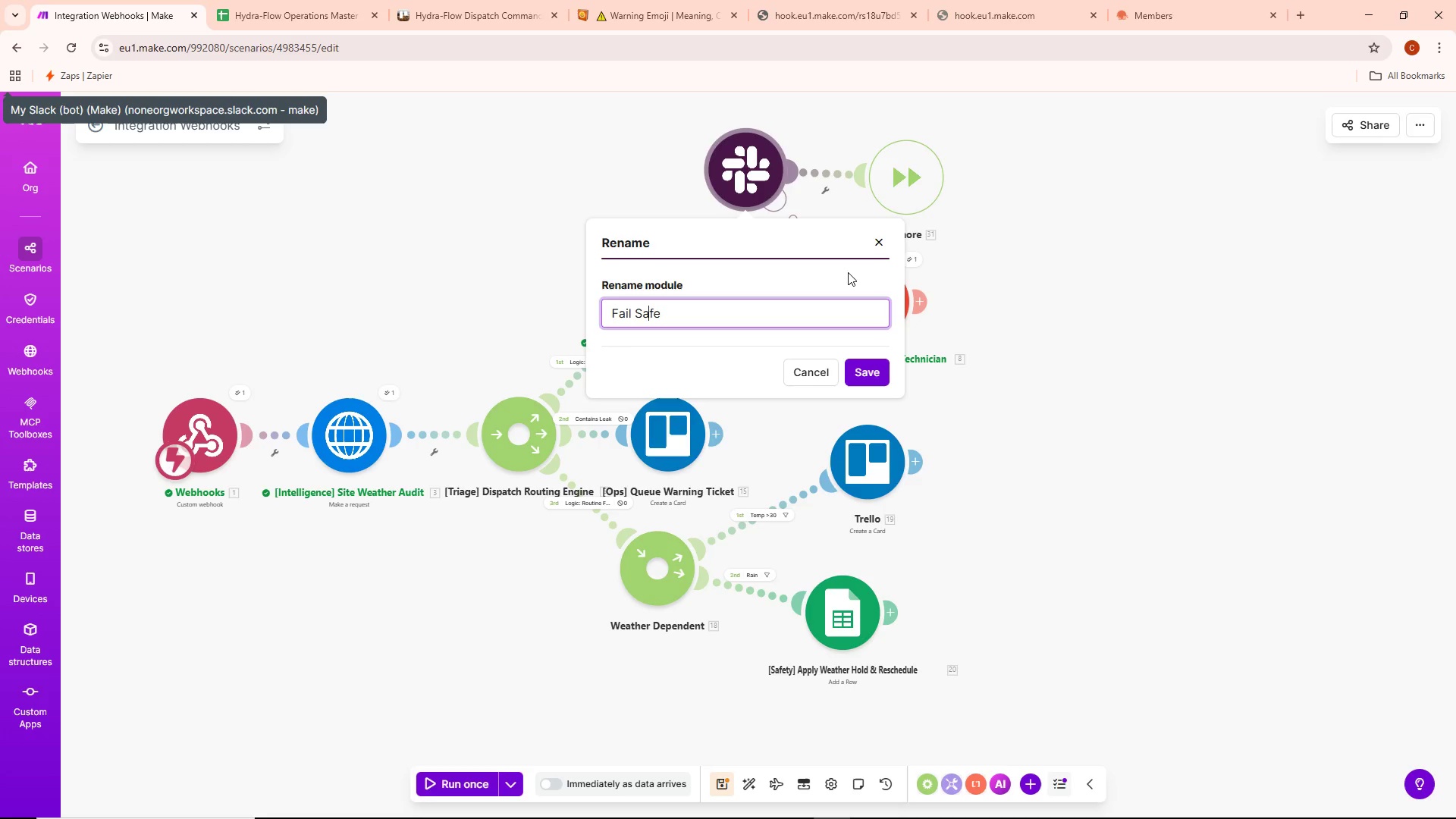 
key(ArrowLeft)
 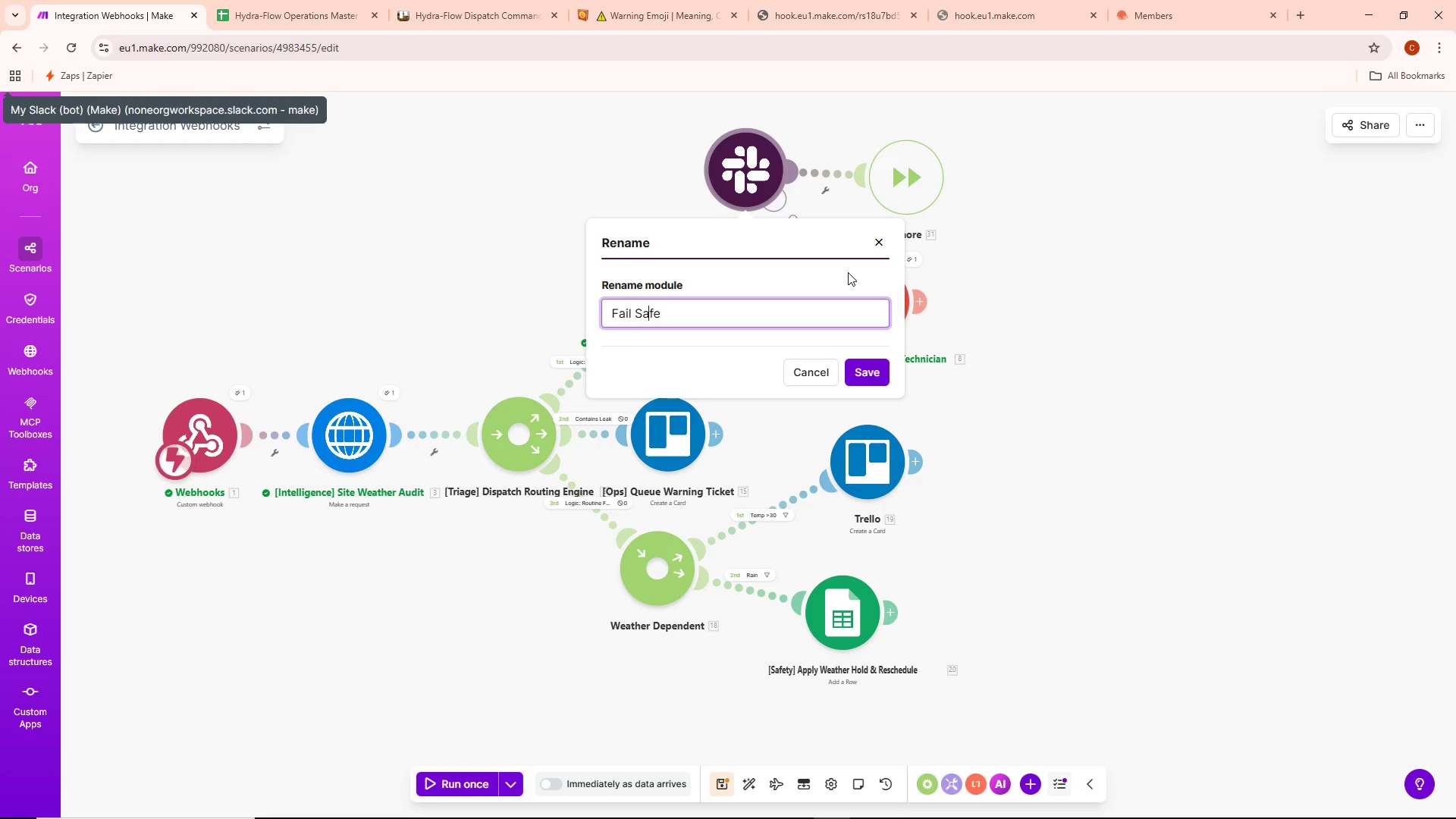 
key(ArrowLeft)
 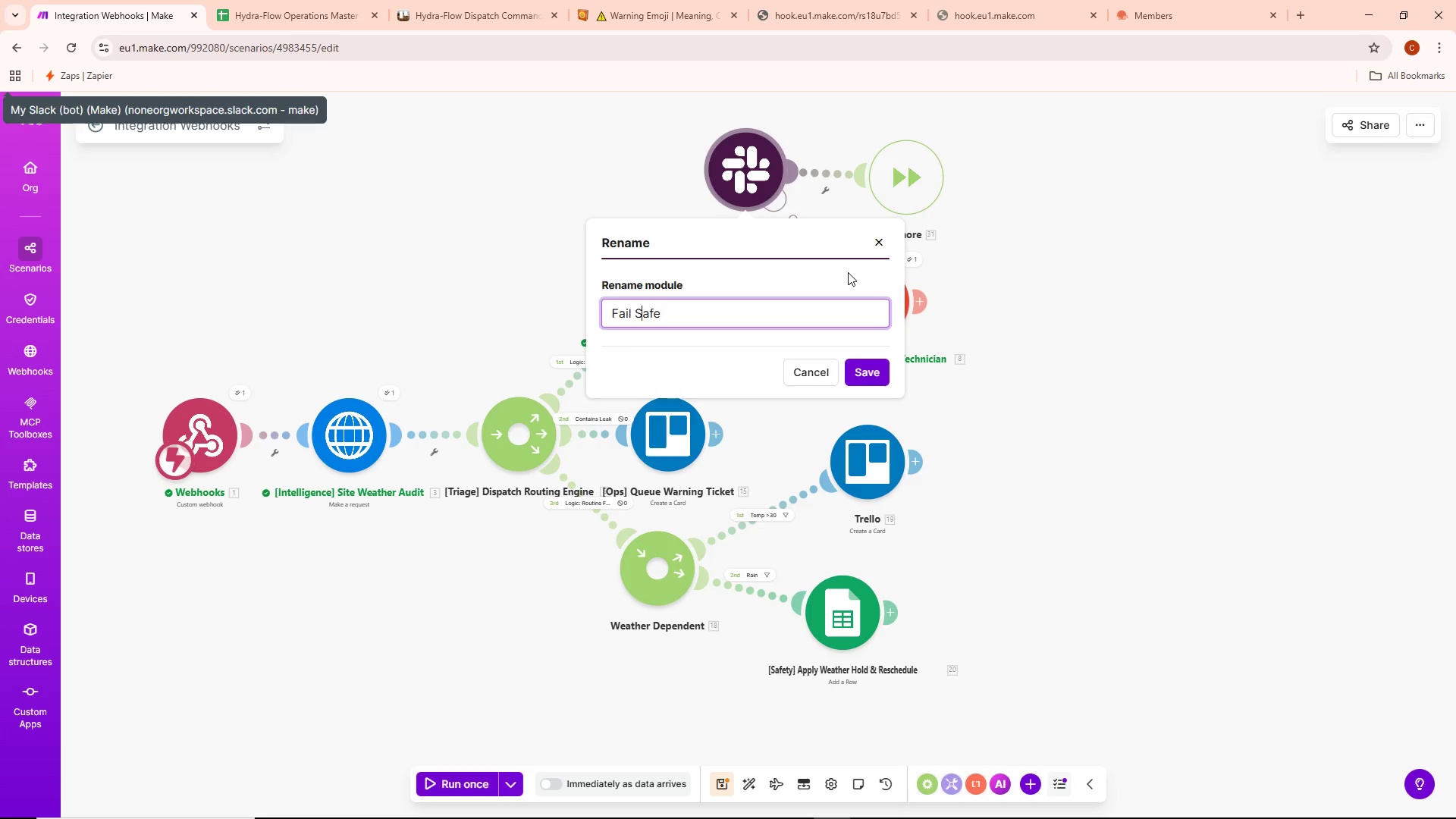 
key(ArrowLeft)
 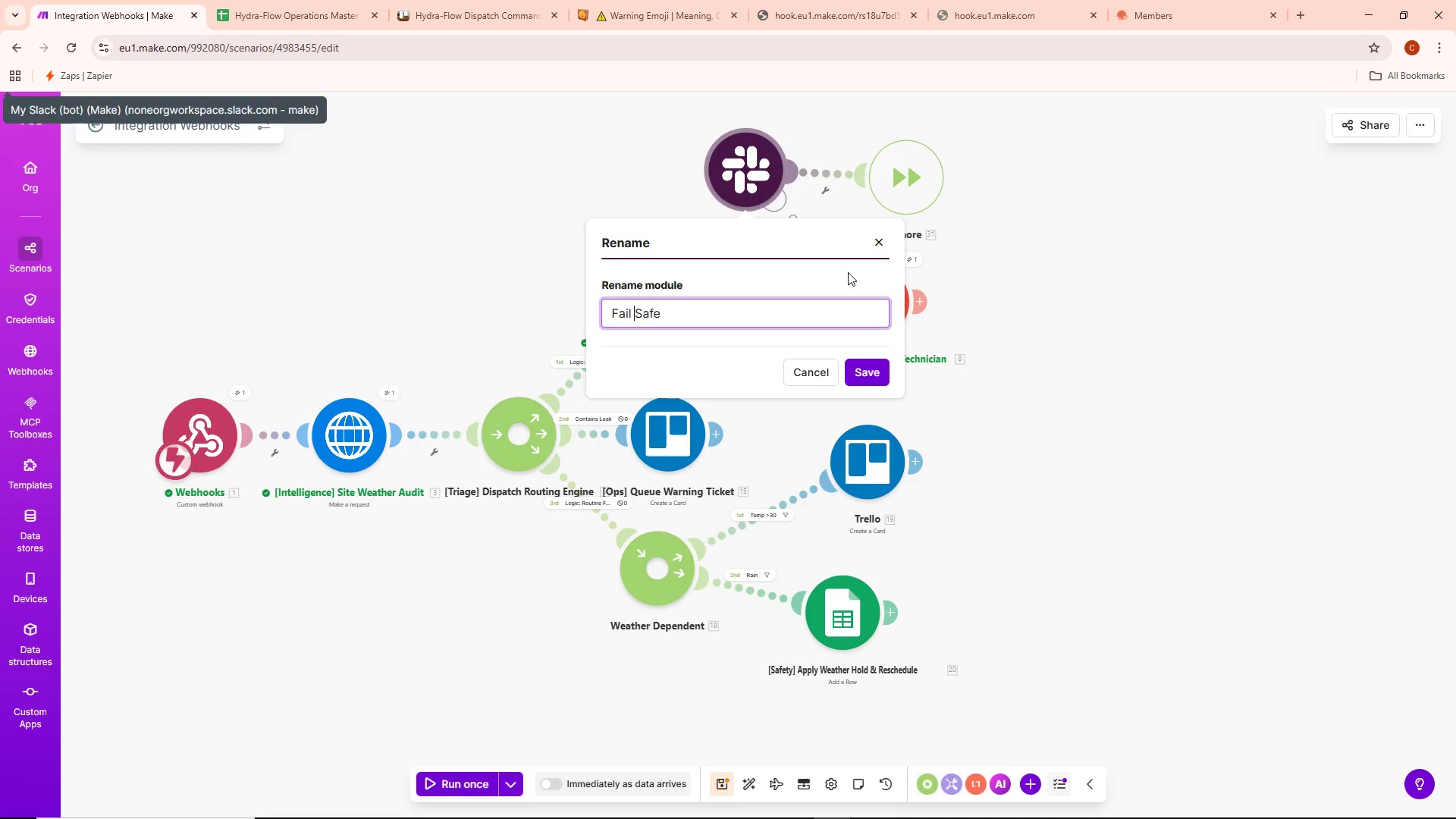 
key(ArrowLeft)
 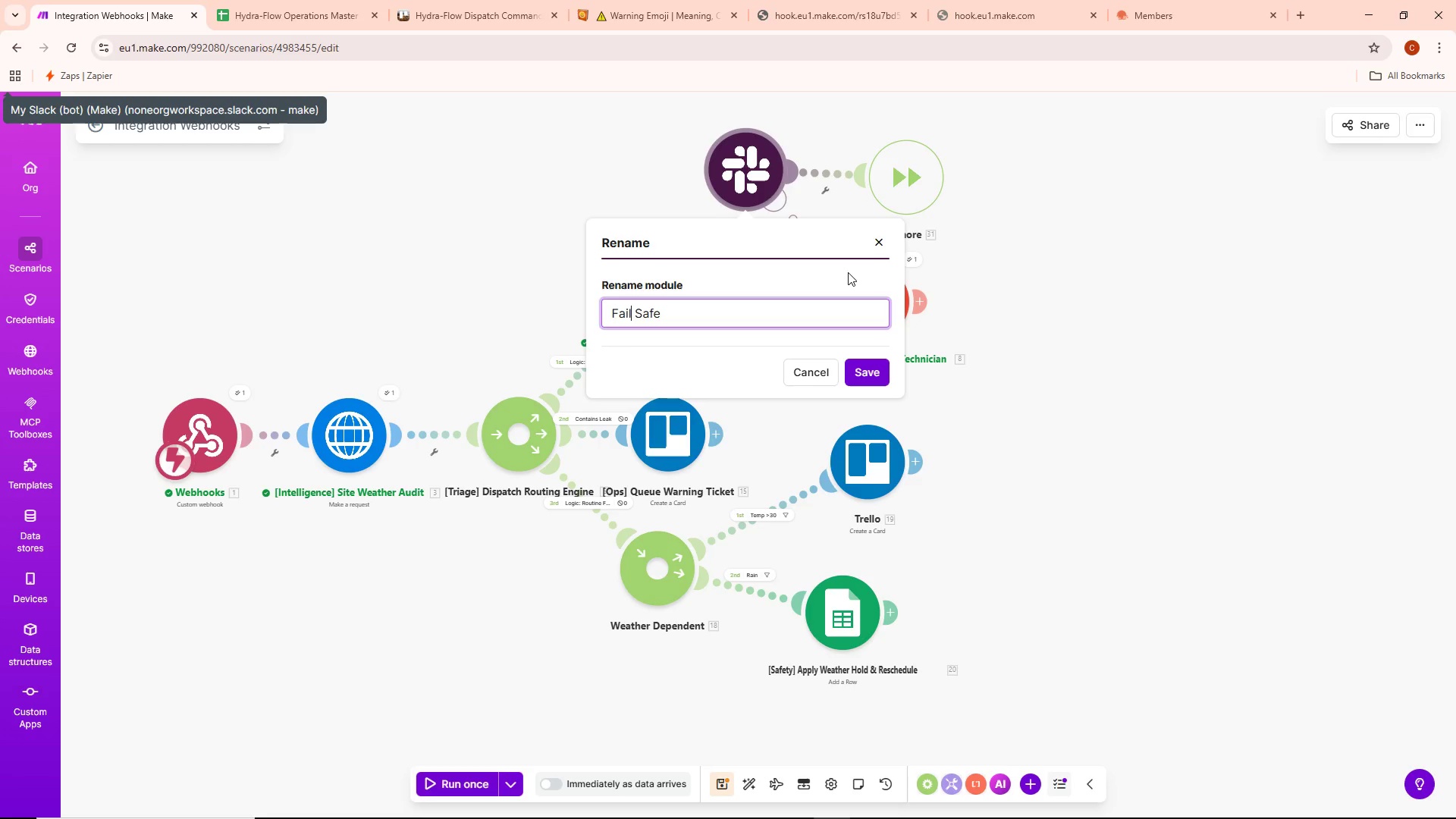 
key(ArrowLeft)
 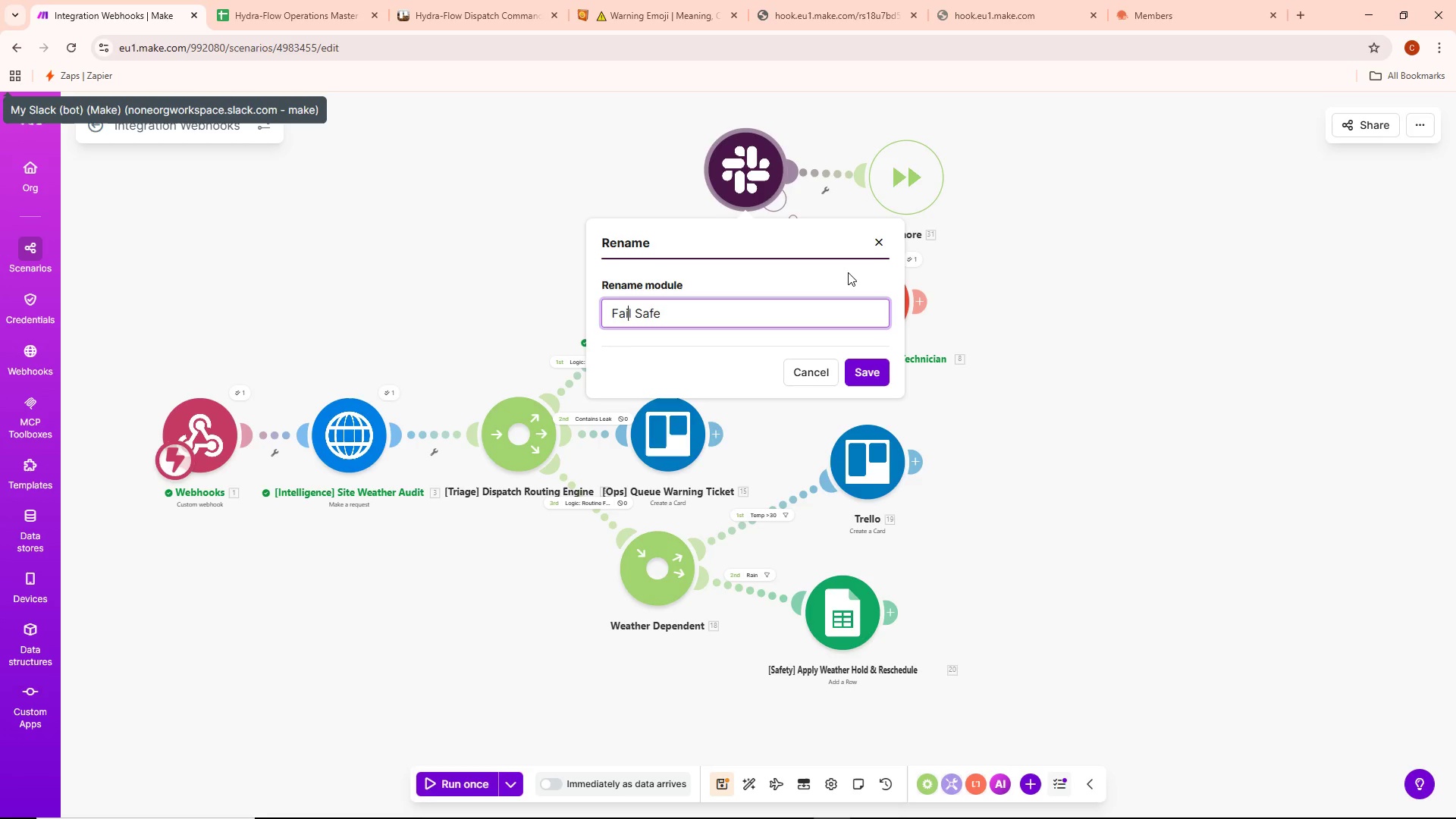 
key(ArrowLeft)
 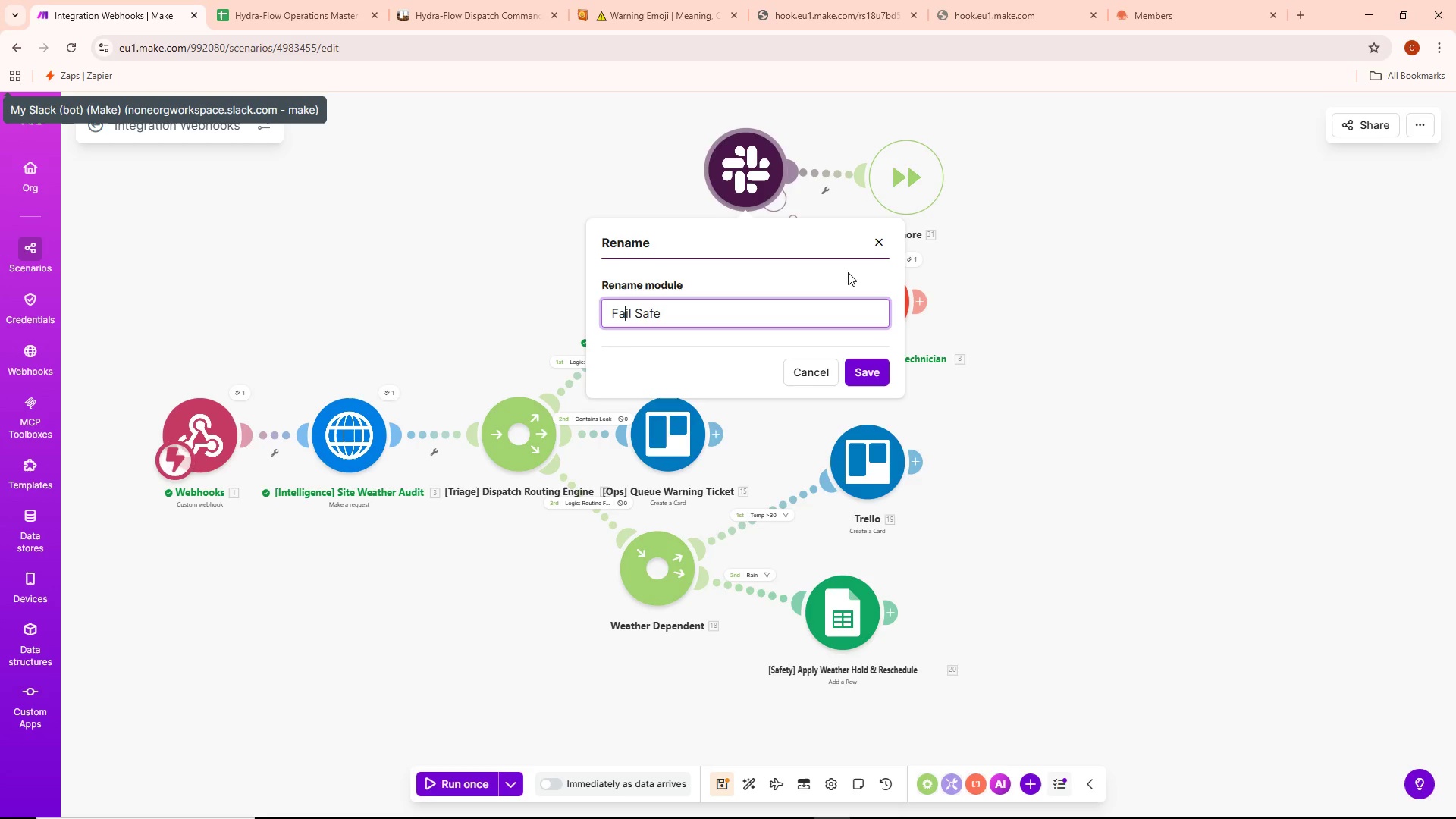 
key(ArrowLeft)
 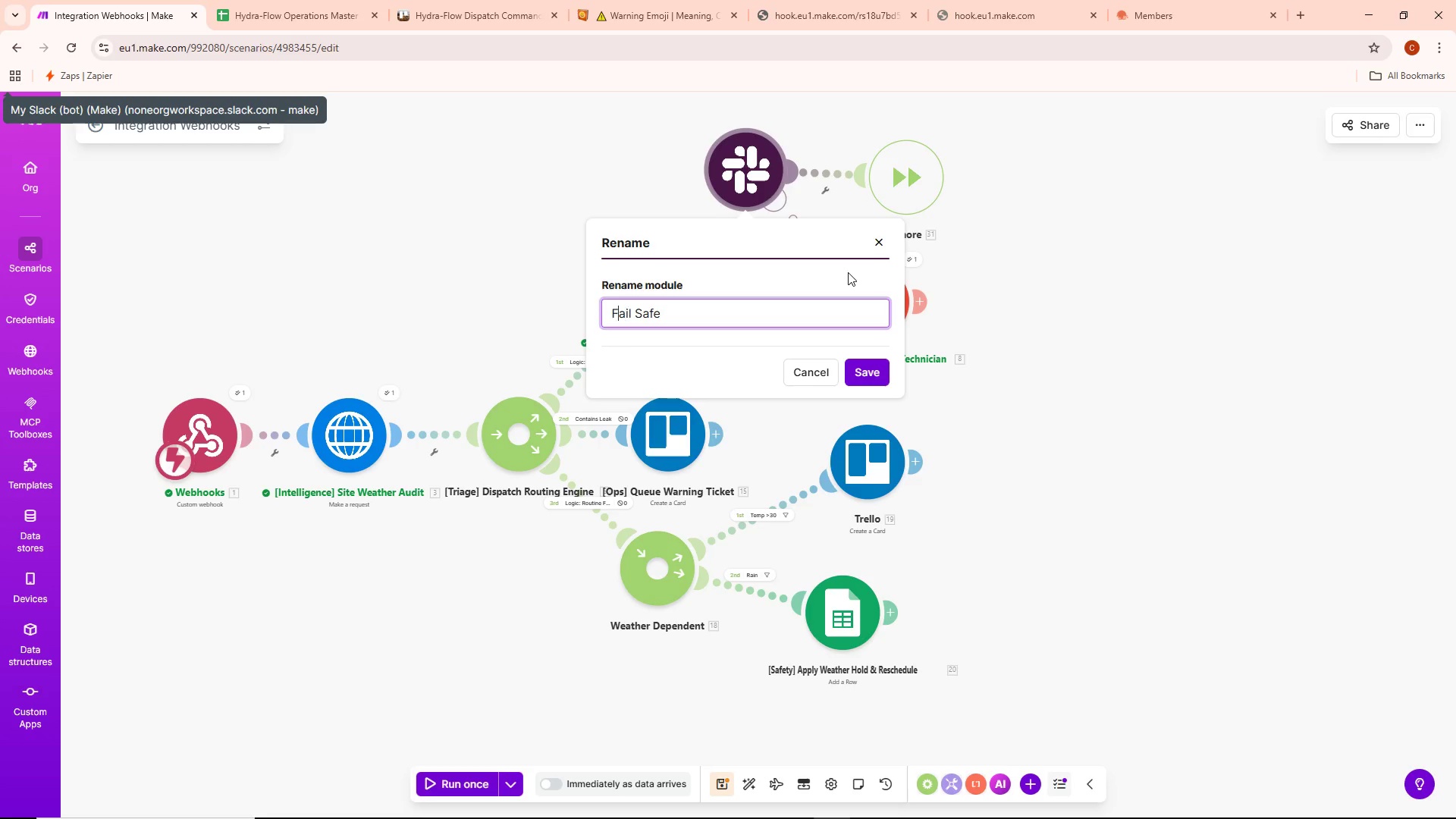 
key(ArrowLeft)
 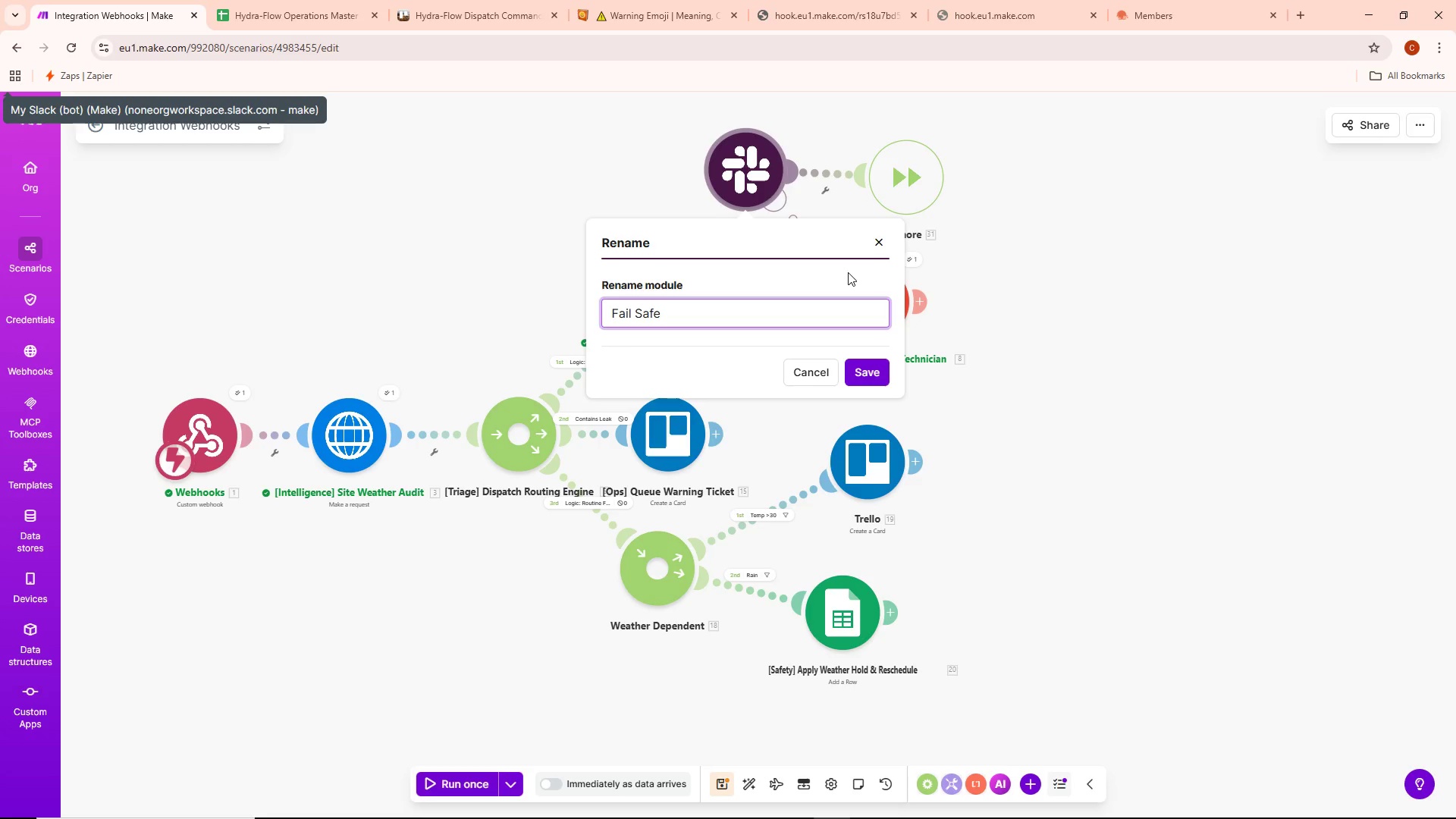 
key(BracketLeft)
 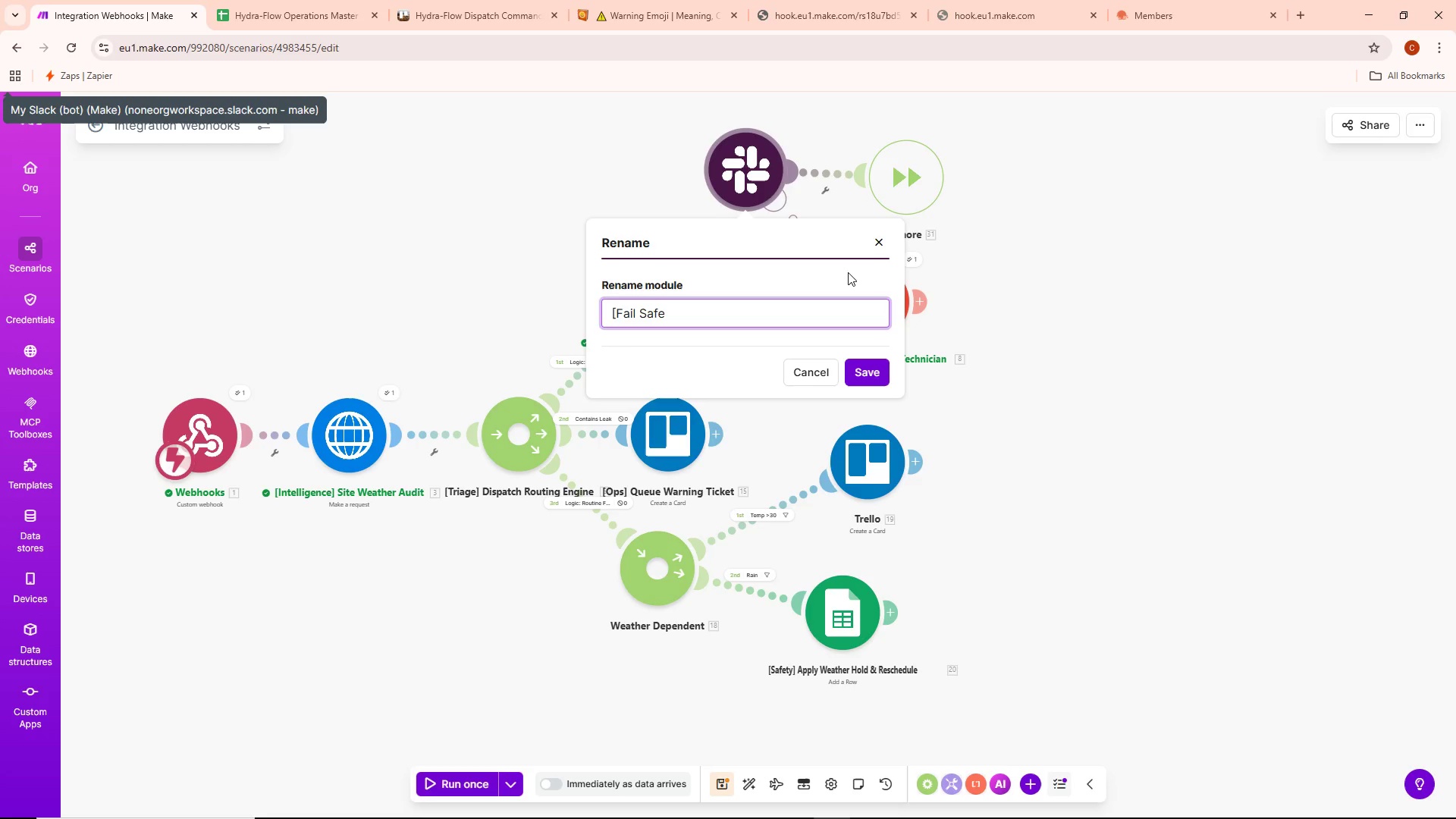 
hold_key(key=ArrowRight, duration=0.98)
 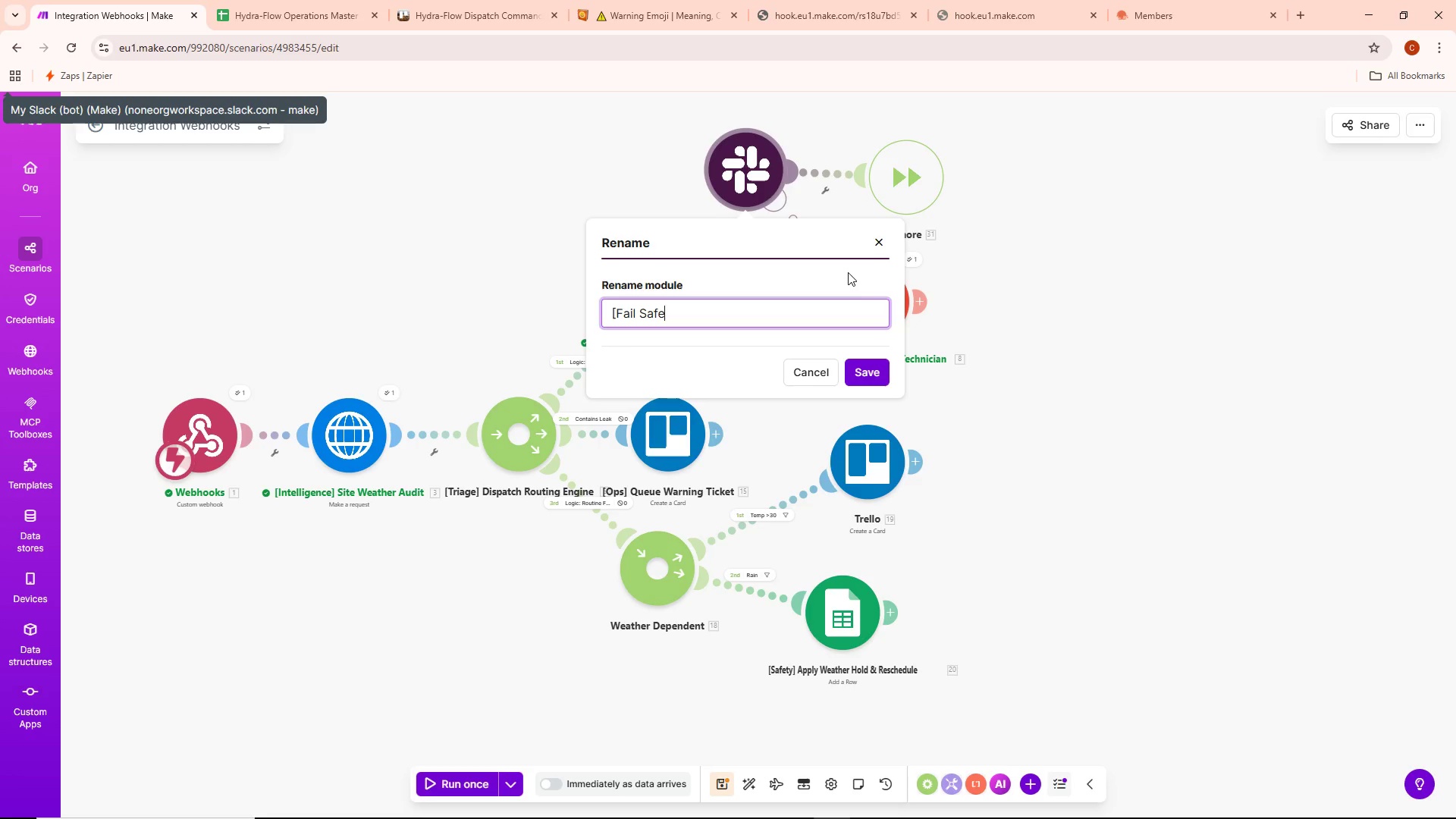 
type(] Secondary Channel Dispatched)
 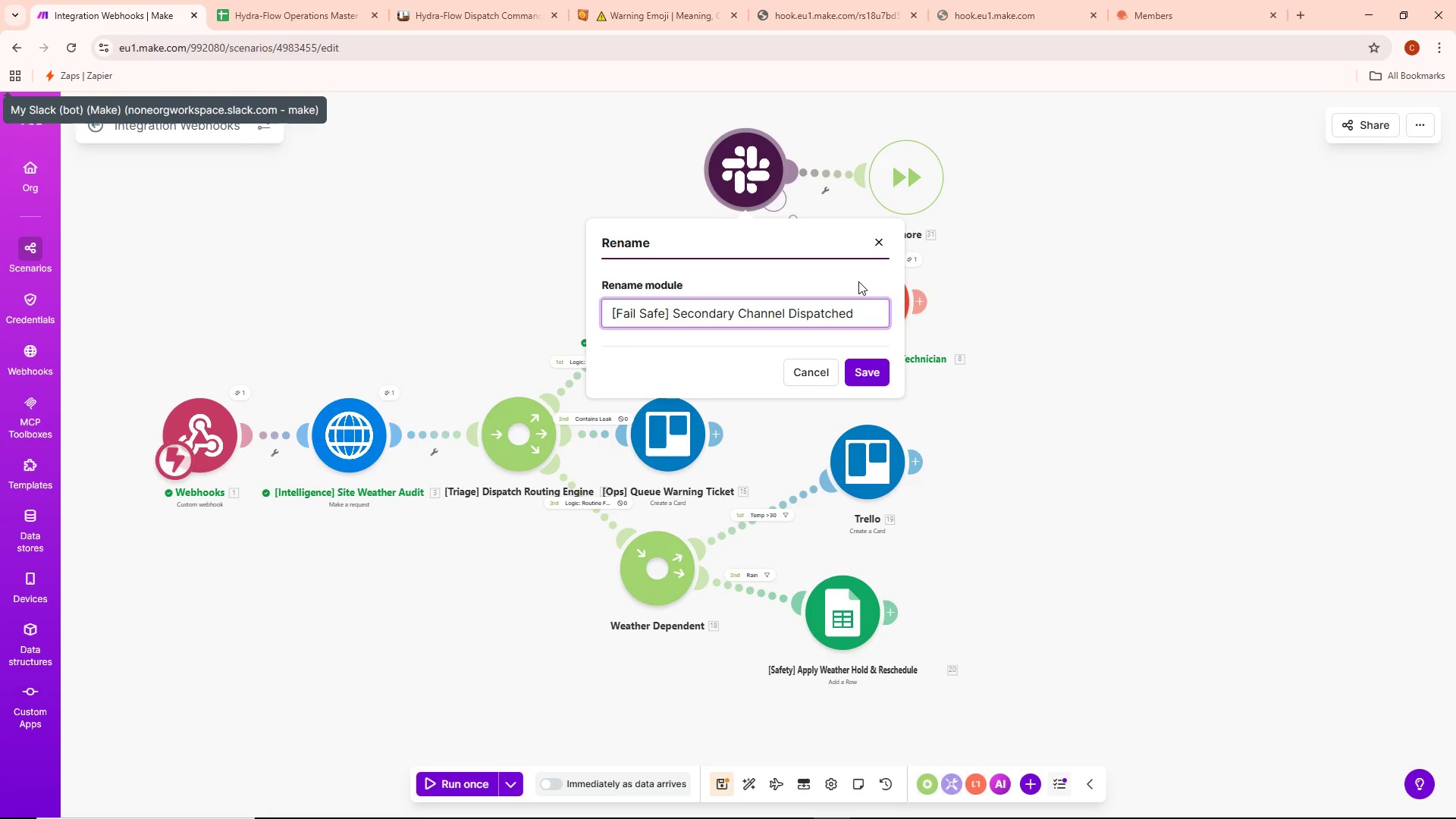 
left_click([860, 375])
 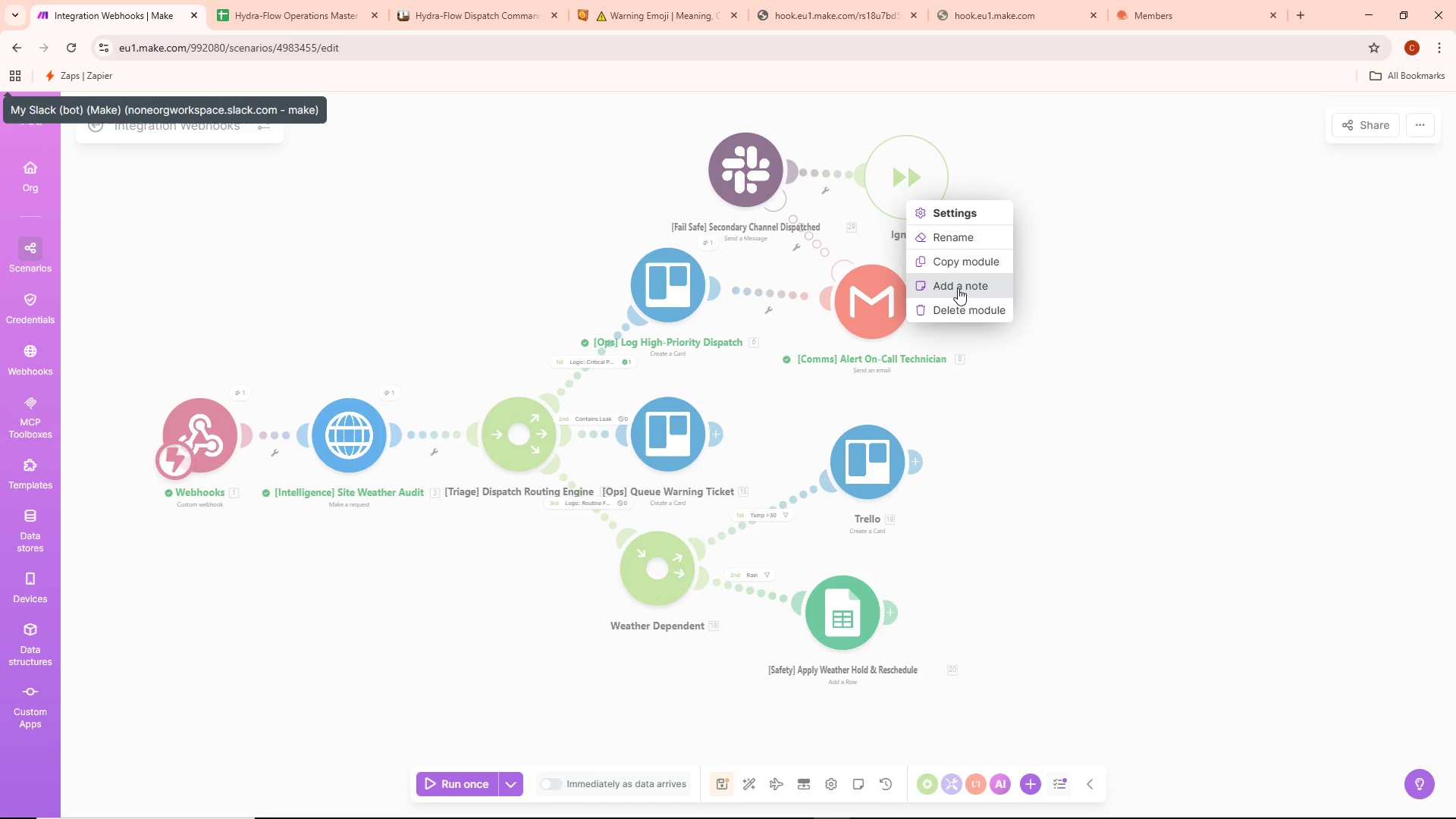 
left_click([958, 240])
 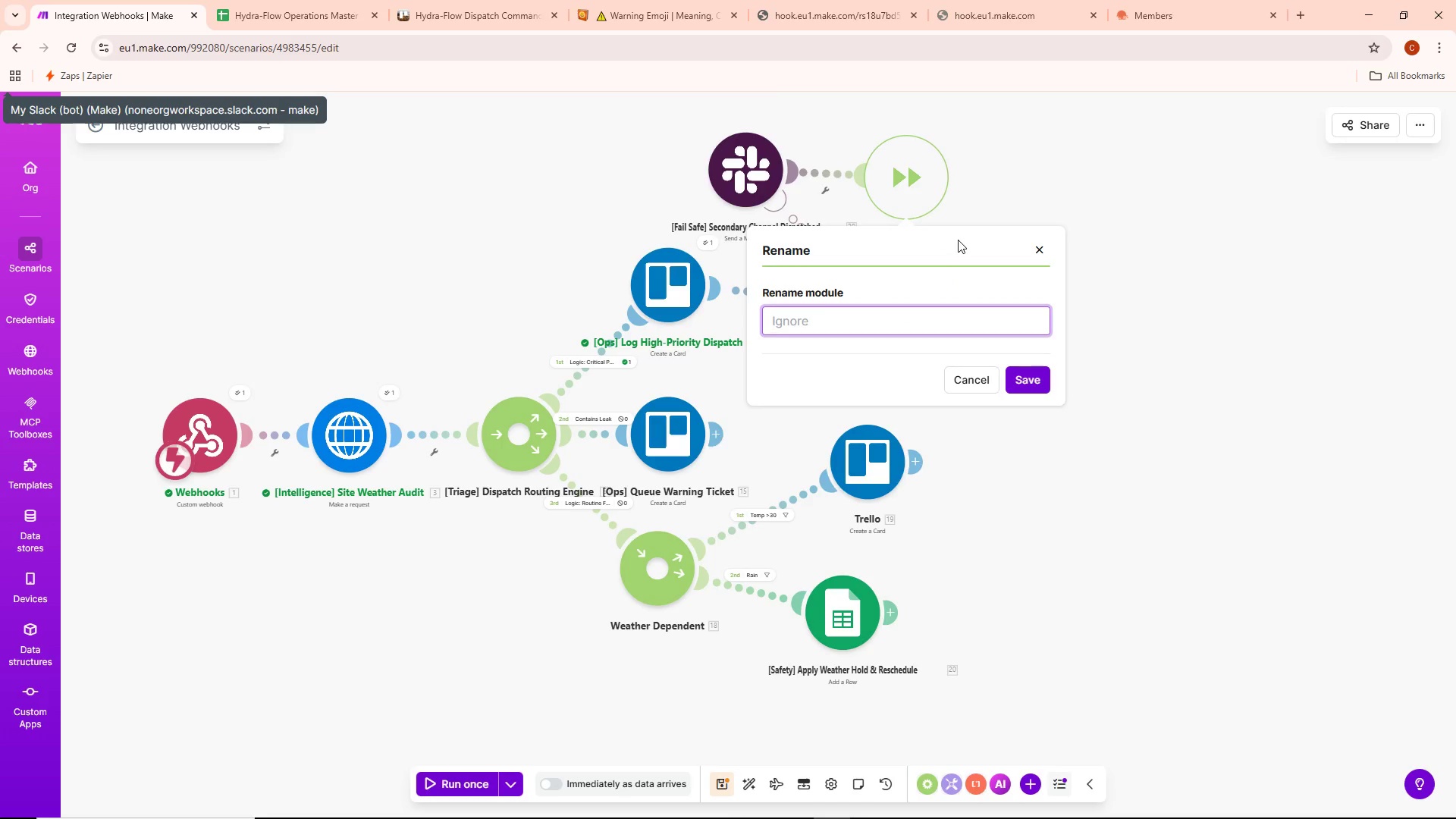 
type([Status] Error Handled)
 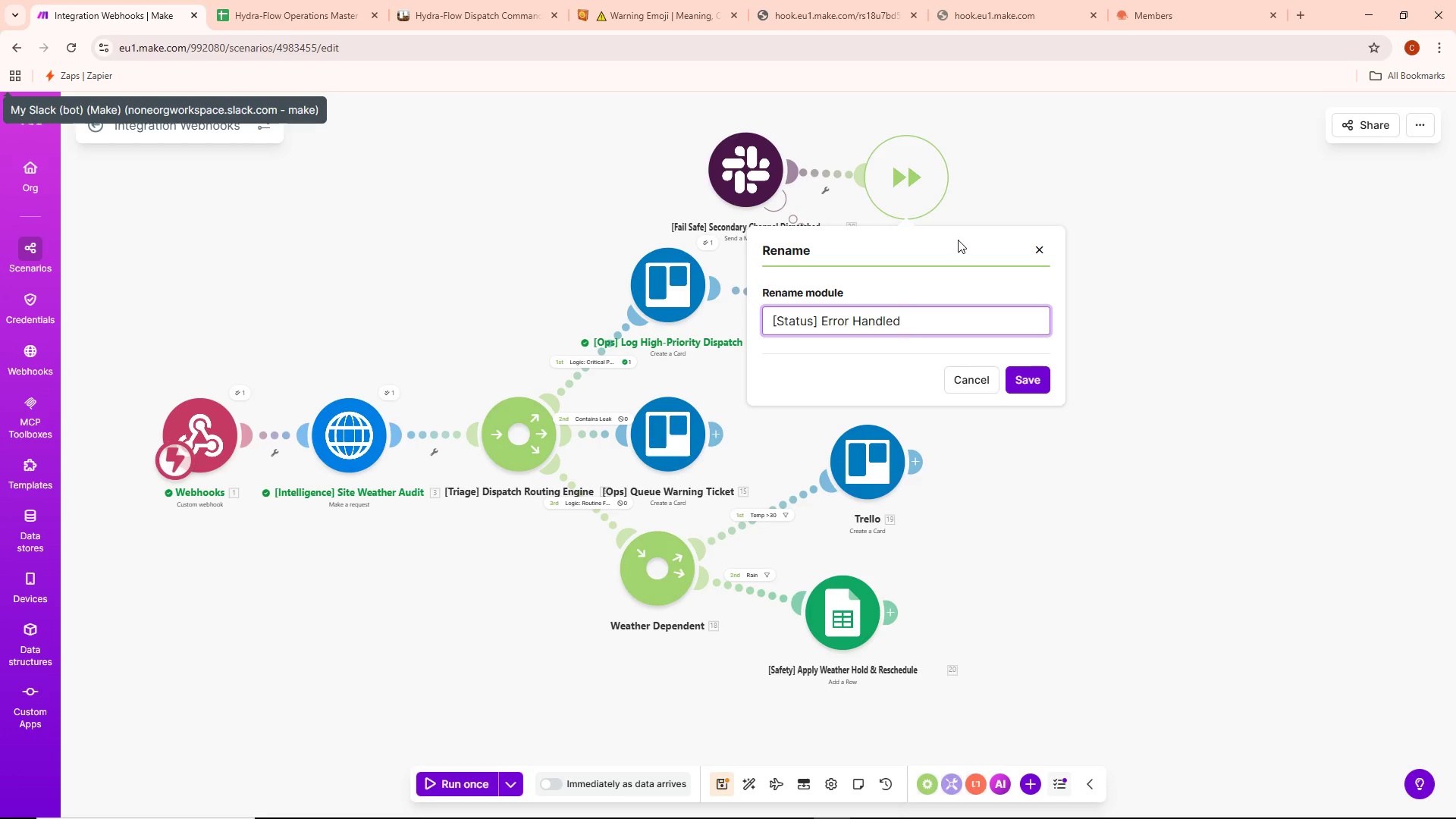 
left_click([1039, 374])
 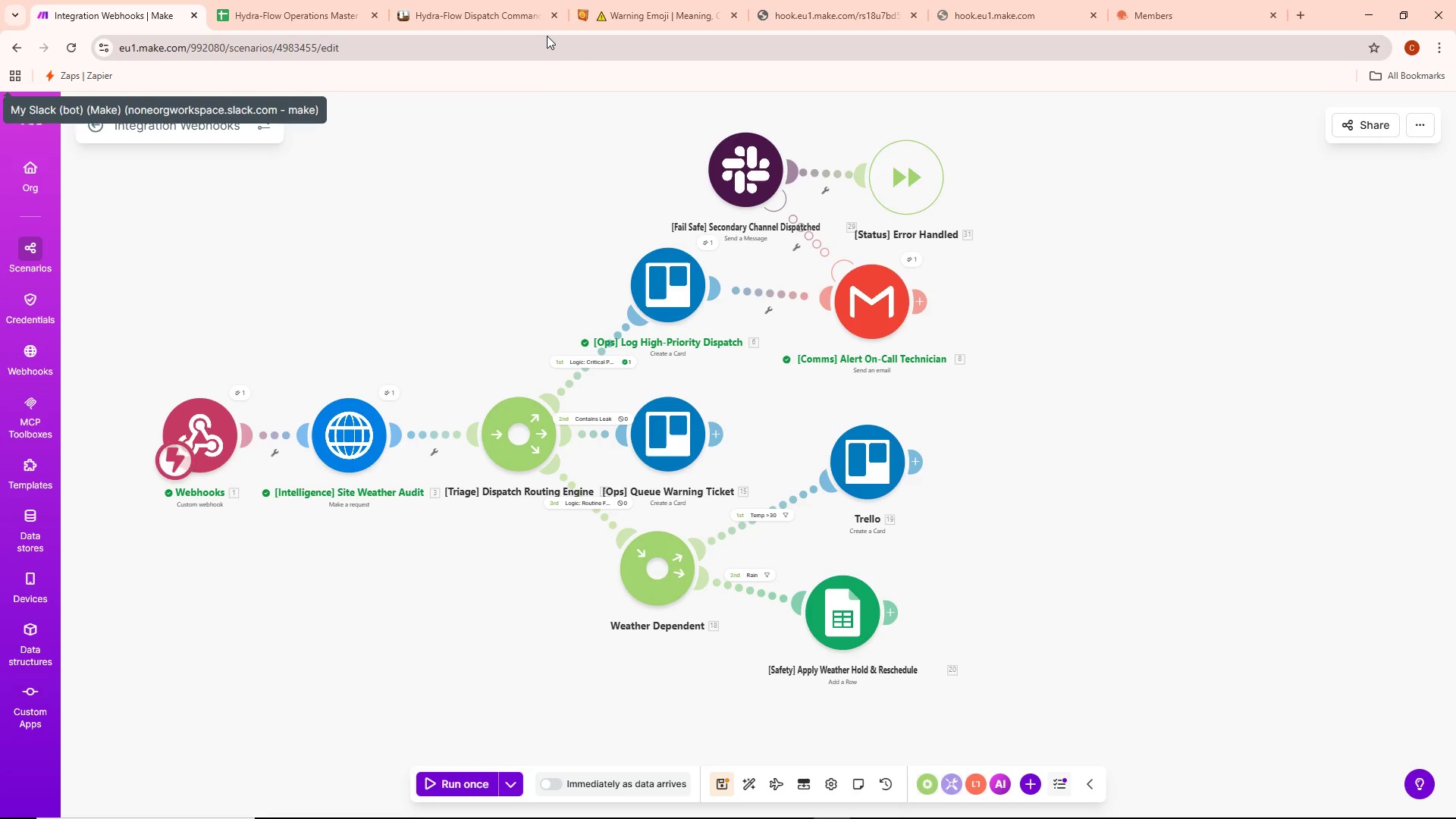 
wait(22.22)
 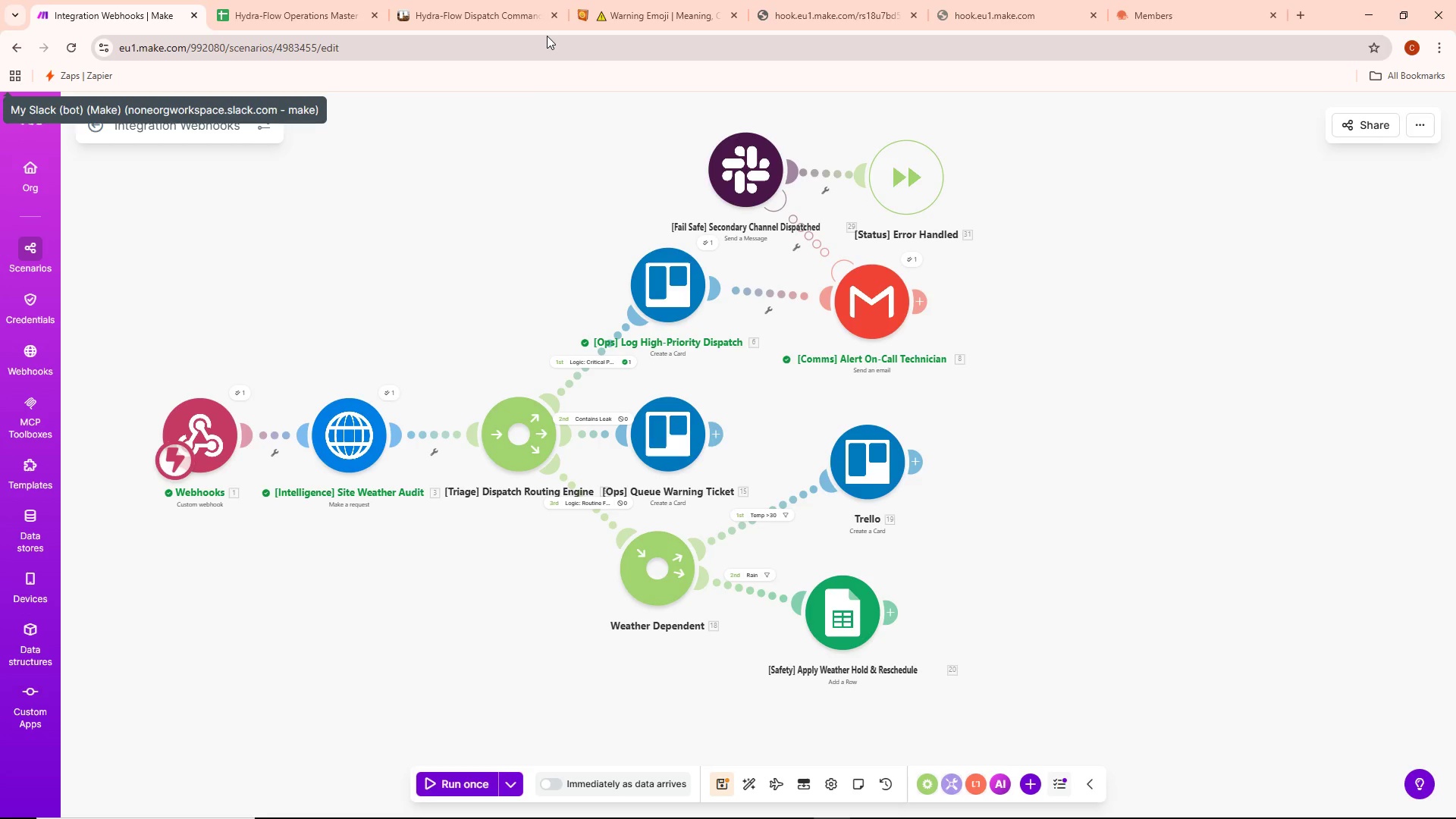 
scroll: coordinate [1018, 344], scroll_direction: down, amount: 1.0
 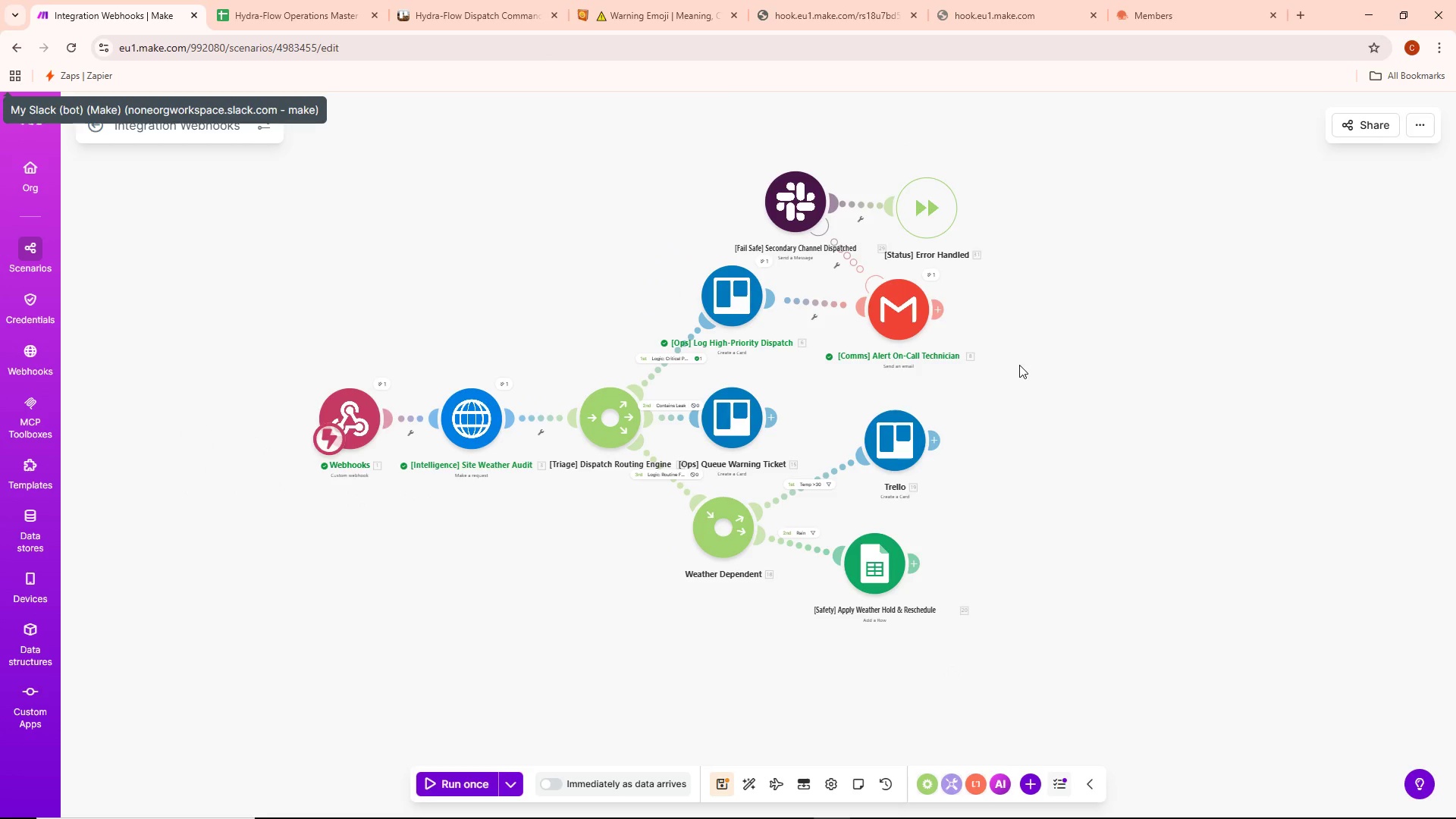 
left_click_drag(start_coordinate=[1019, 367], to_coordinate=[903, 238])
 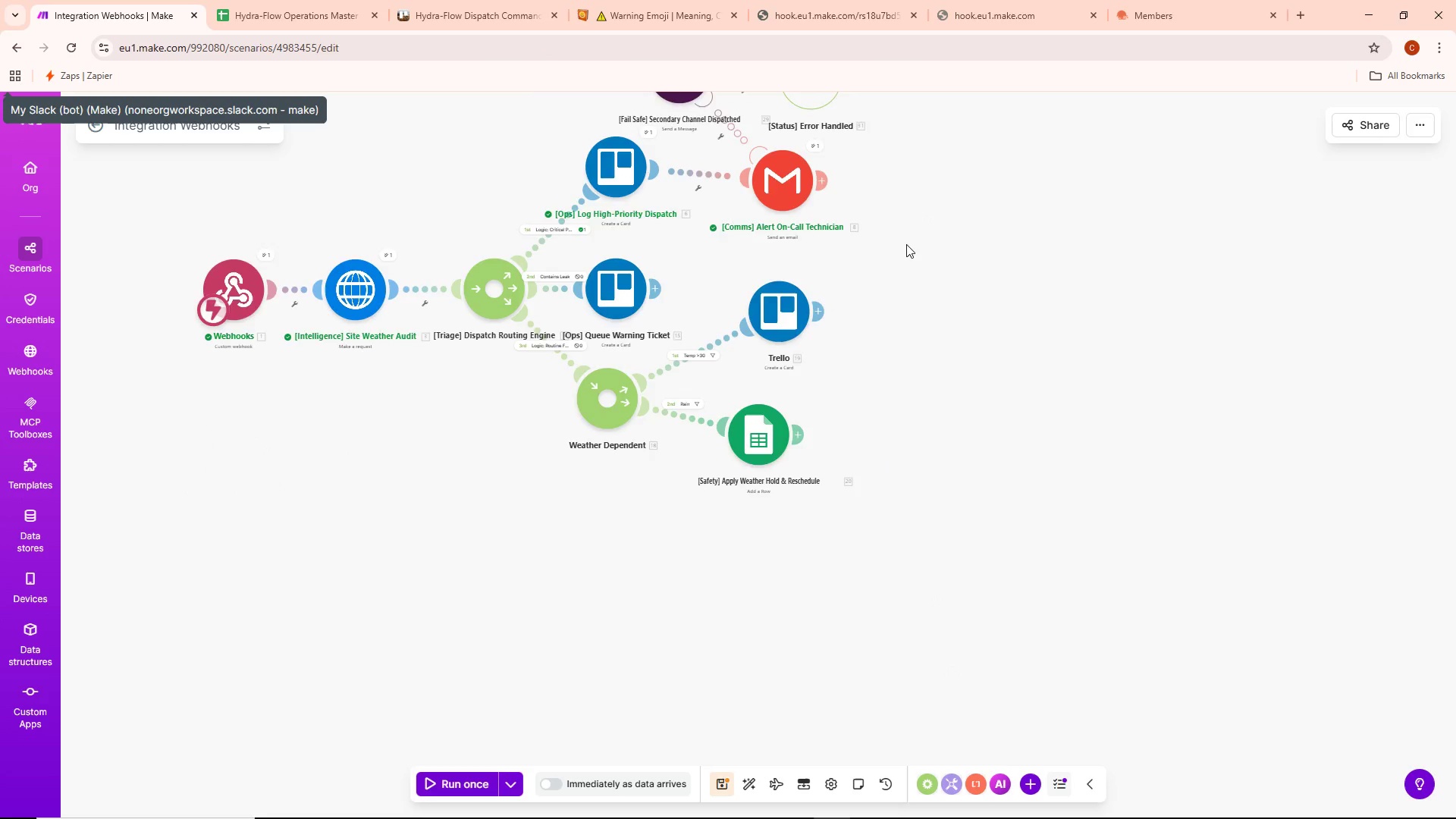 
left_click_drag(start_coordinate=[930, 258], to_coordinate=[999, 382])
 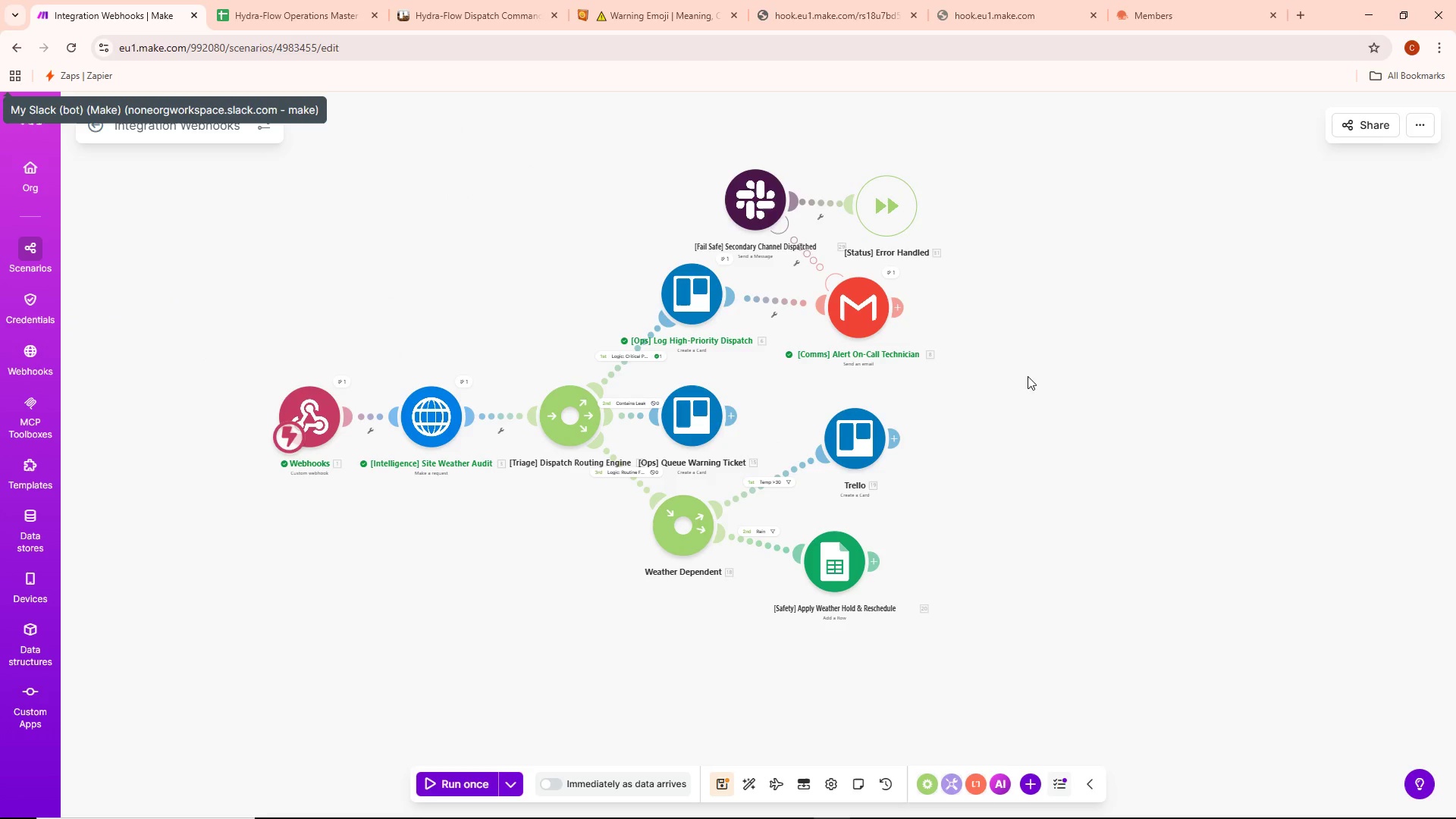 
scroll: coordinate [932, 254], scroll_direction: none, amount: 0.0
 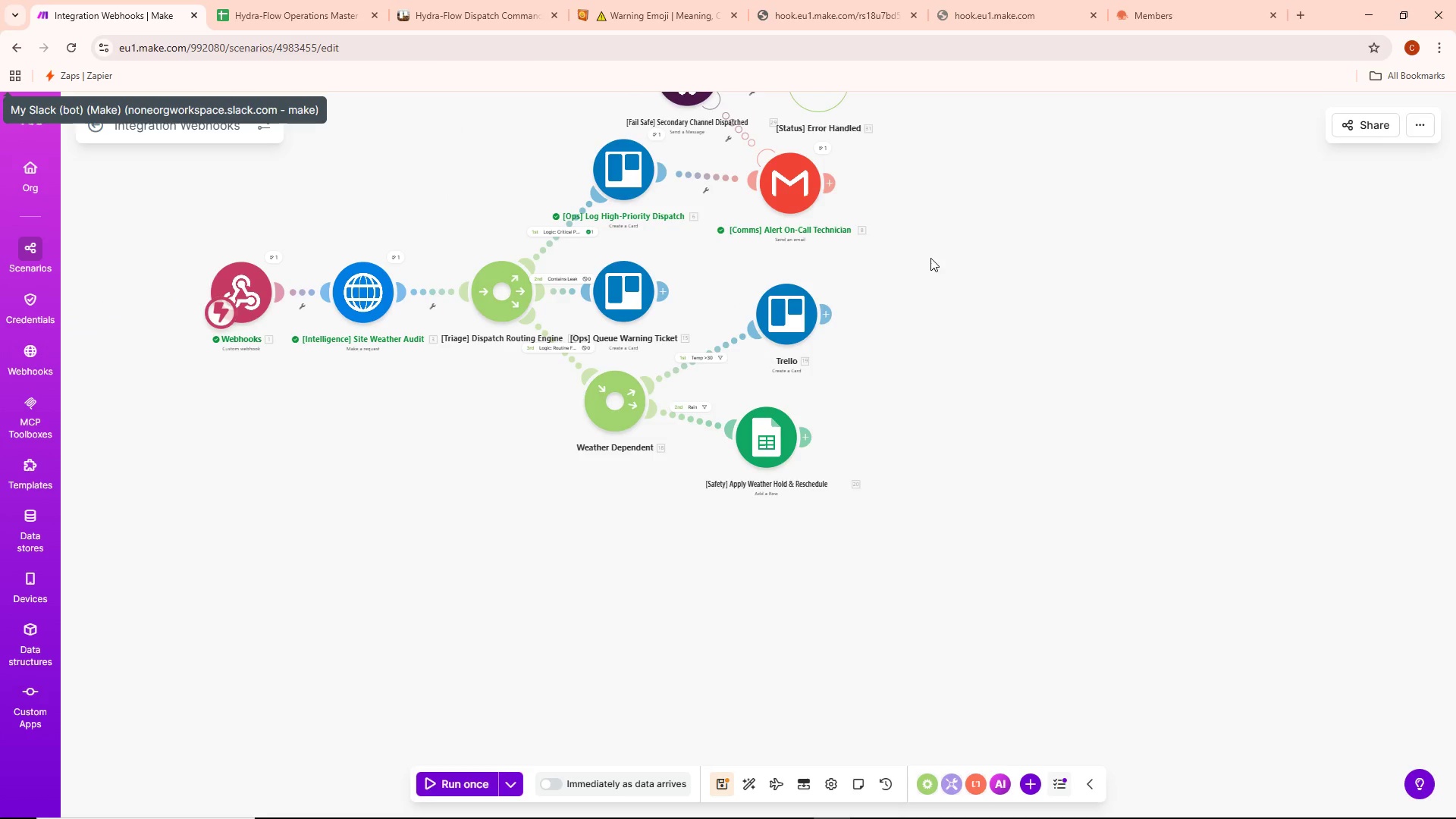 
scroll: coordinate [938, 488], scroll_direction: down, amount: 1.0
 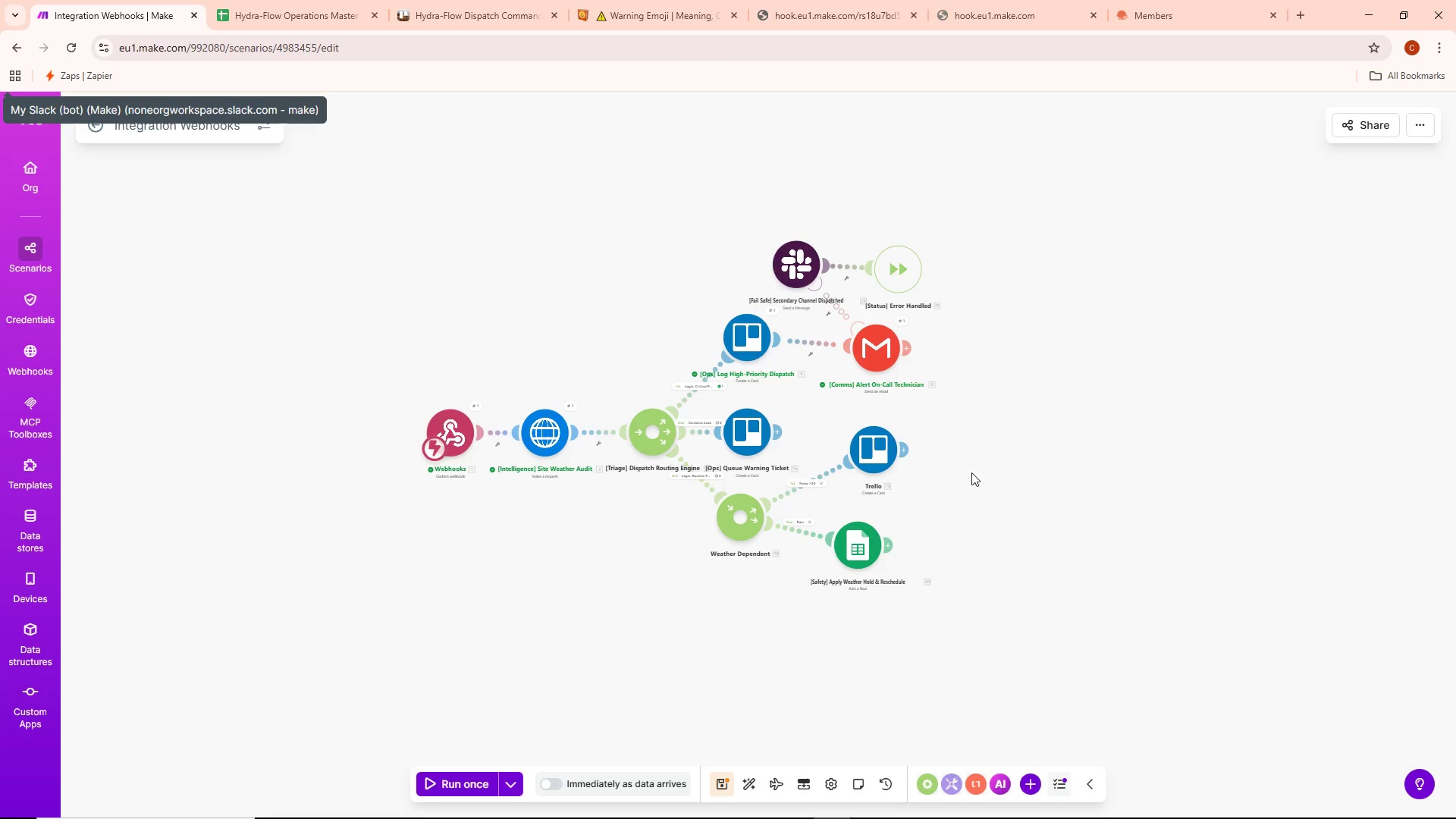 
left_click_drag(start_coordinate=[981, 471], to_coordinate=[1217, 456])
 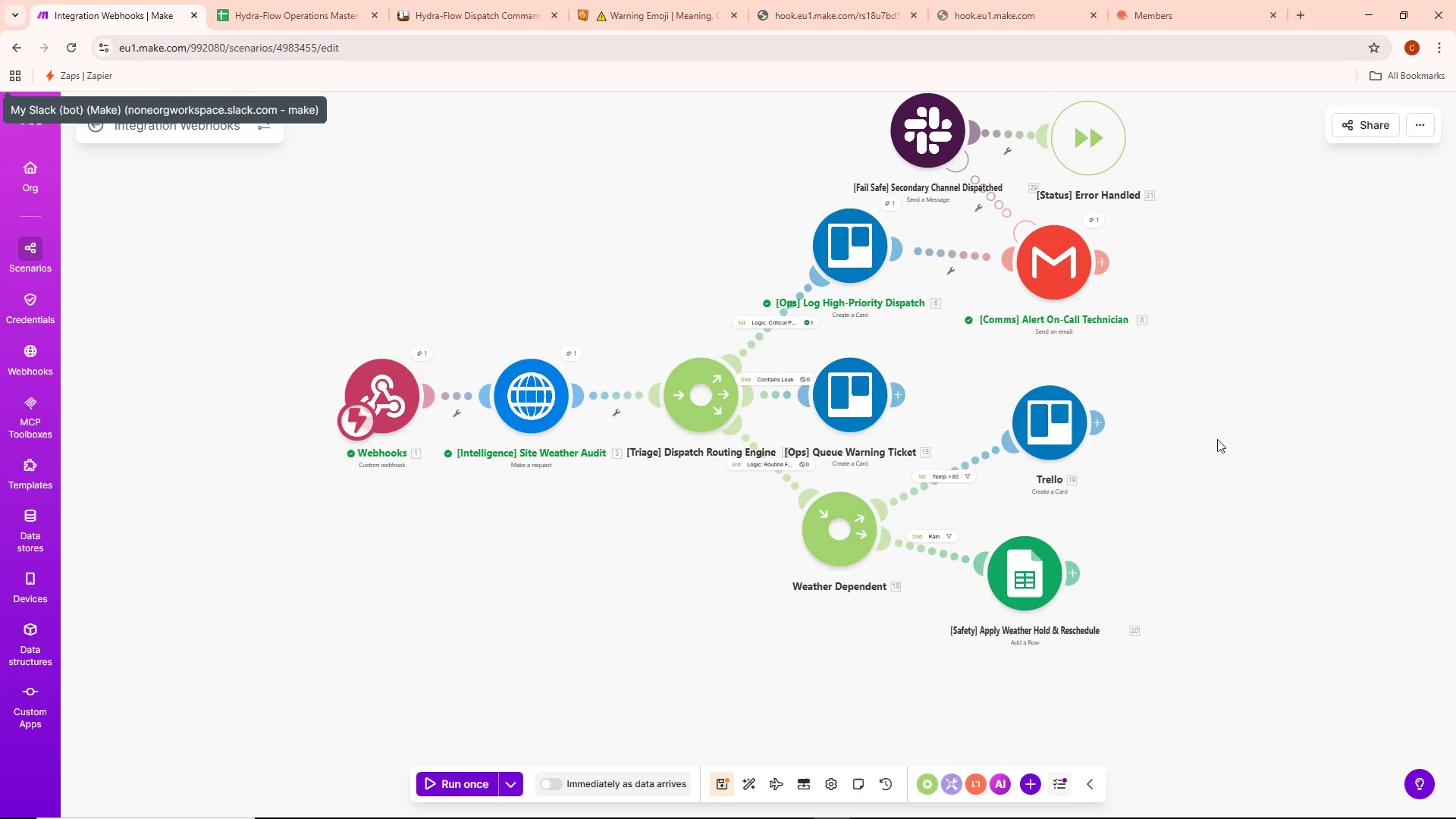 
scroll: coordinate [978, 470], scroll_direction: up, amount: 2.0
 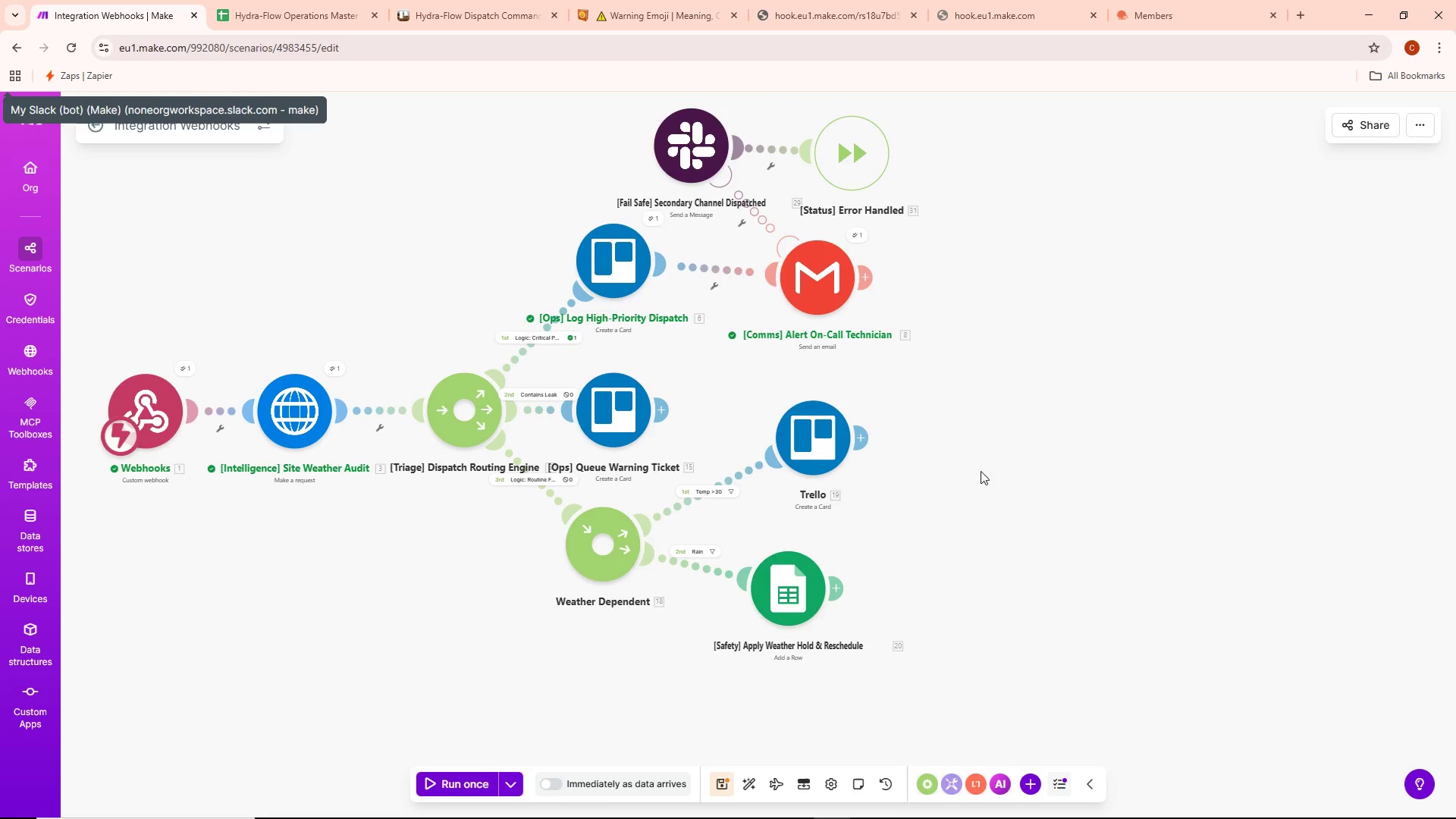 
left_click_drag(start_coordinate=[1313, 435], to_coordinate=[1241, 450])
 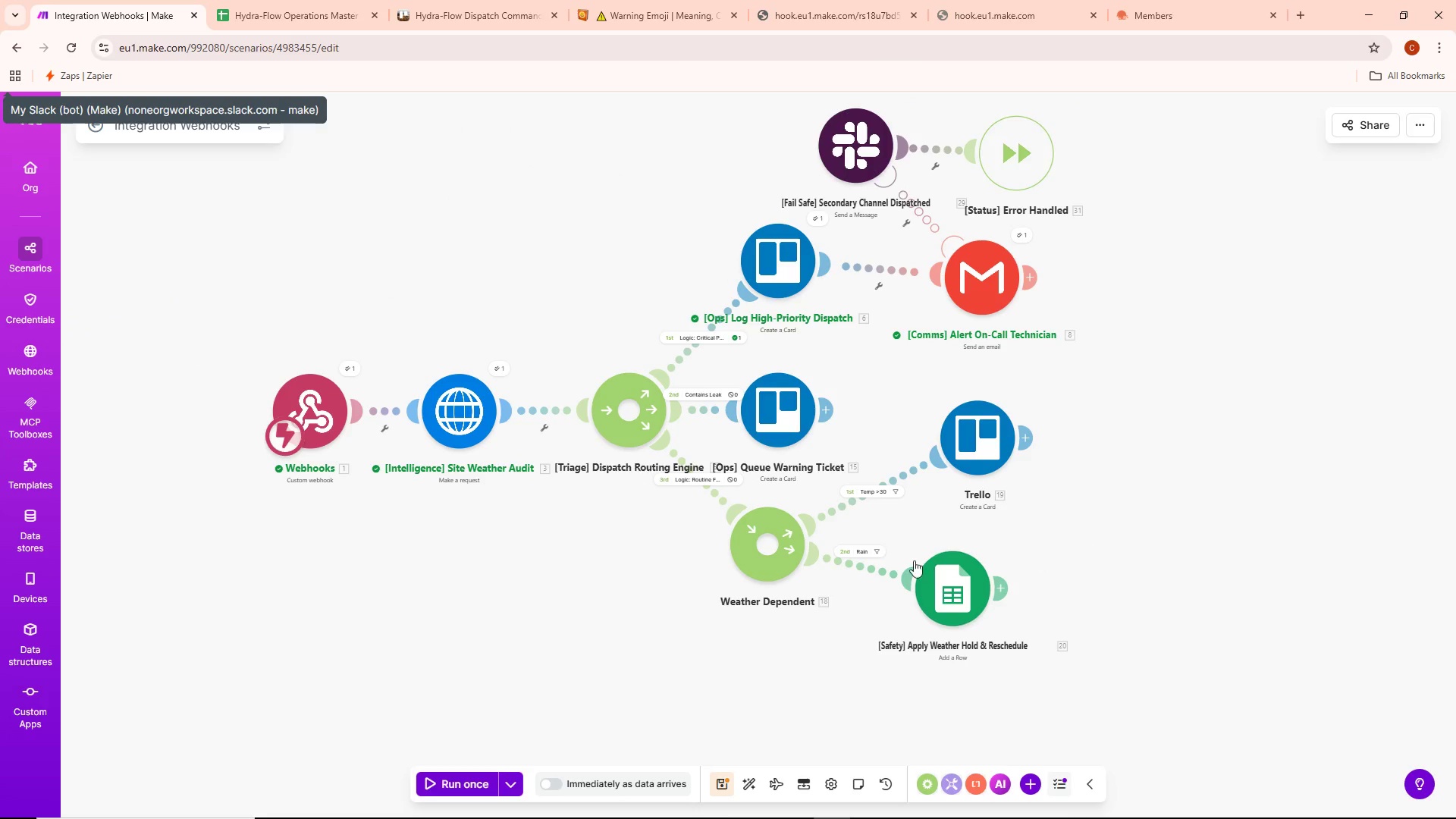 
left_click_drag(start_coordinate=[959, 590], to_coordinate=[941, 652])
 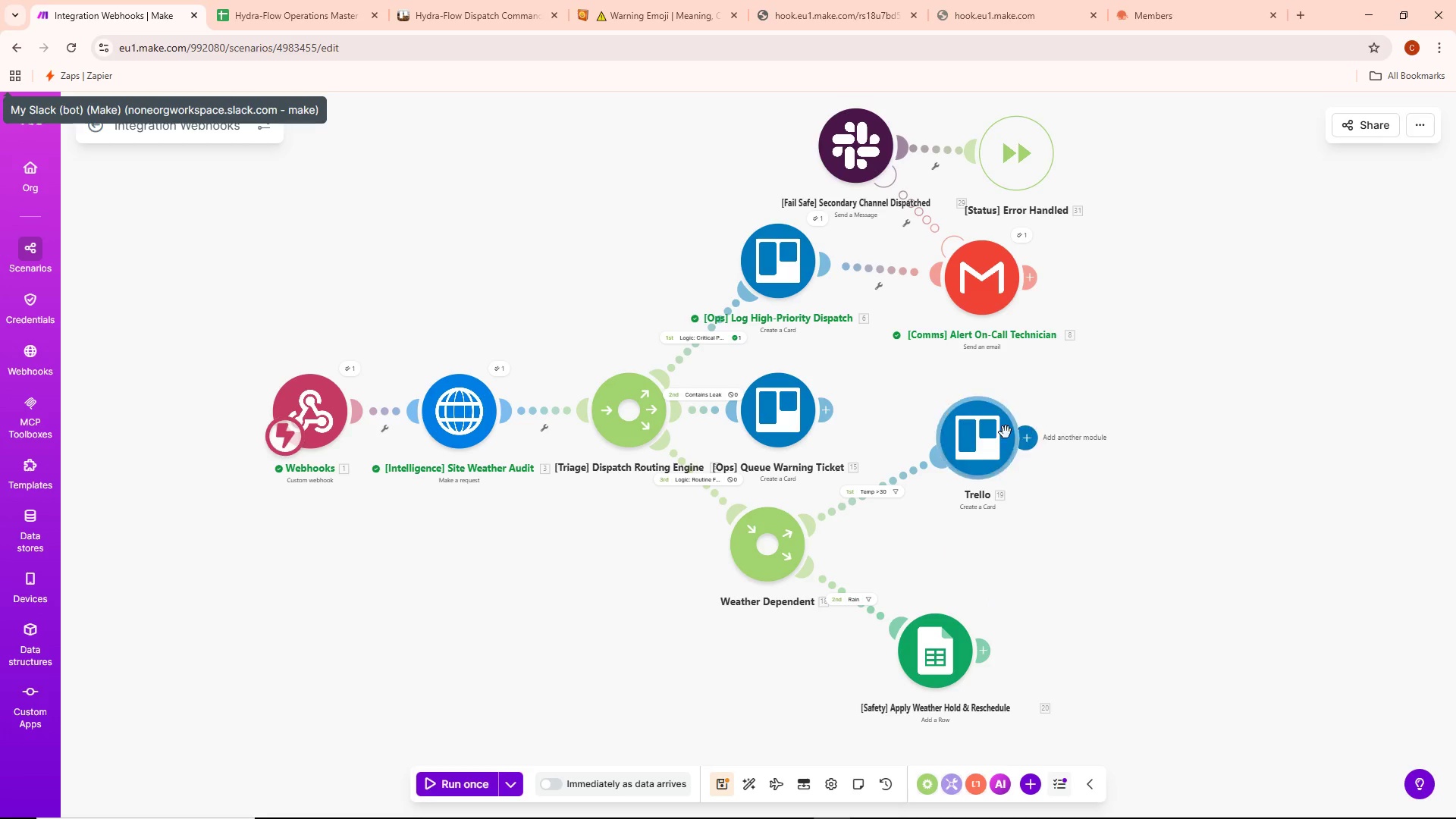 
left_click_drag(start_coordinate=[996, 434], to_coordinate=[989, 505])
 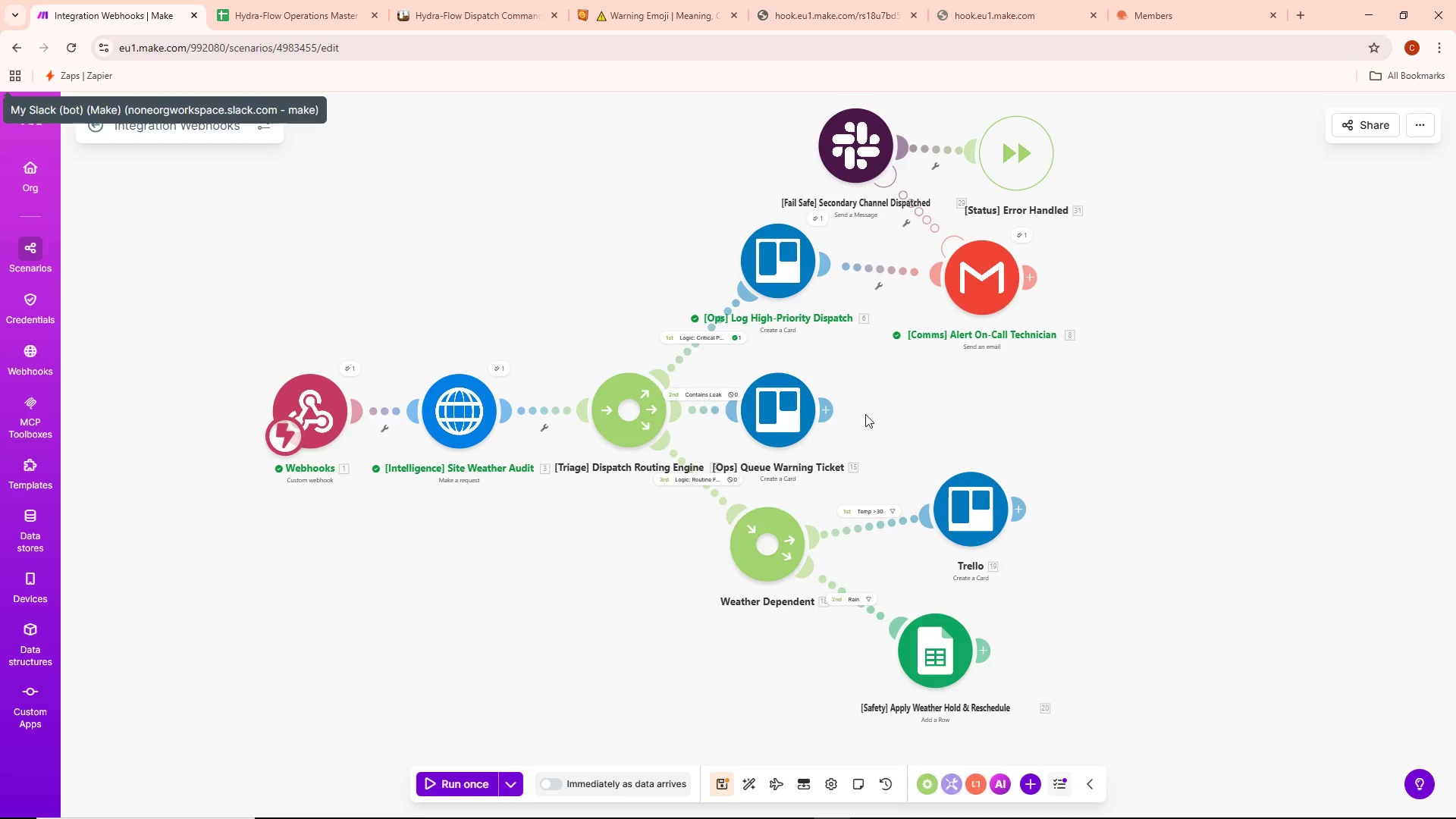 
double_click([784, 413])
 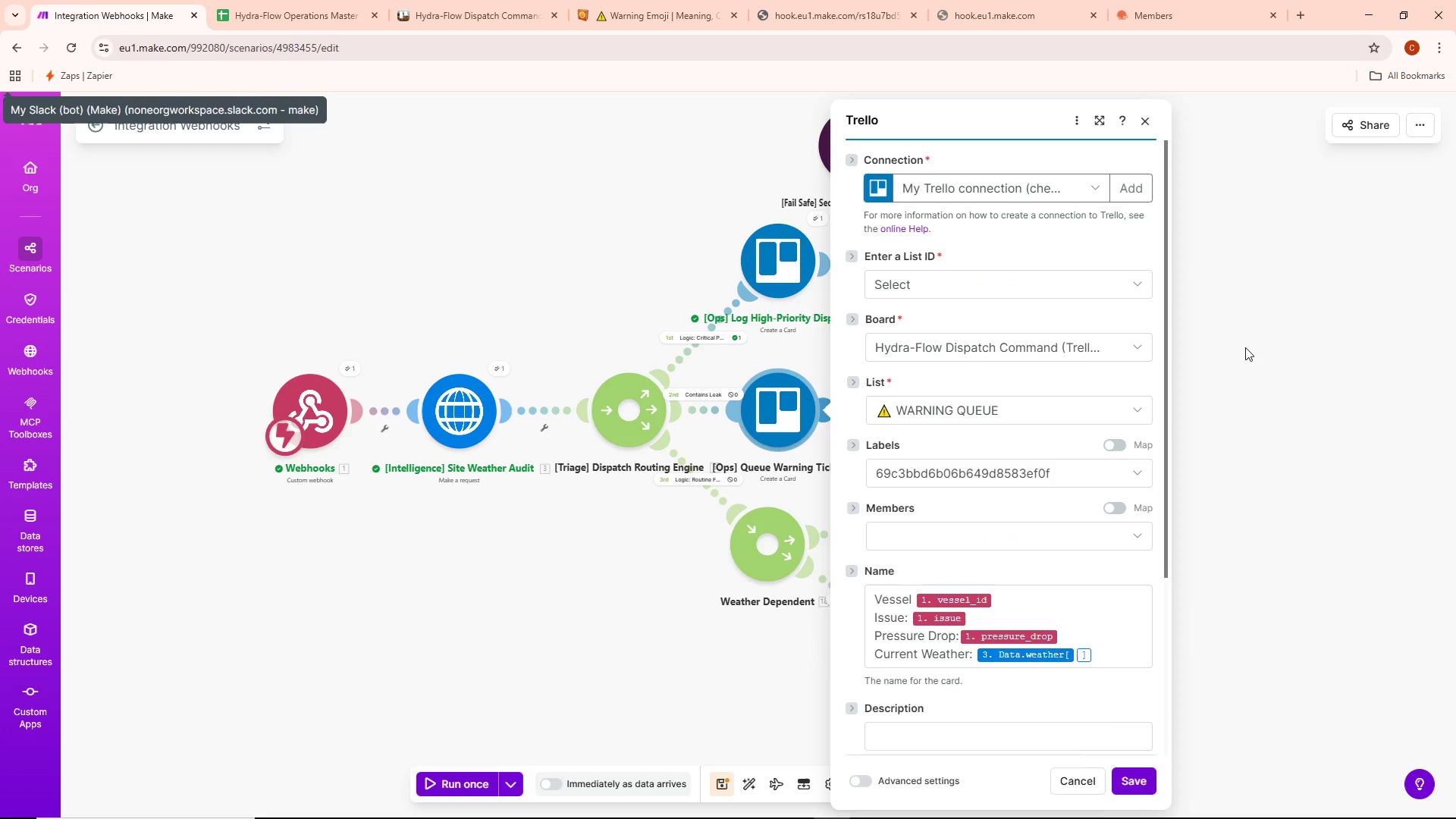 
left_click([1256, 347])
 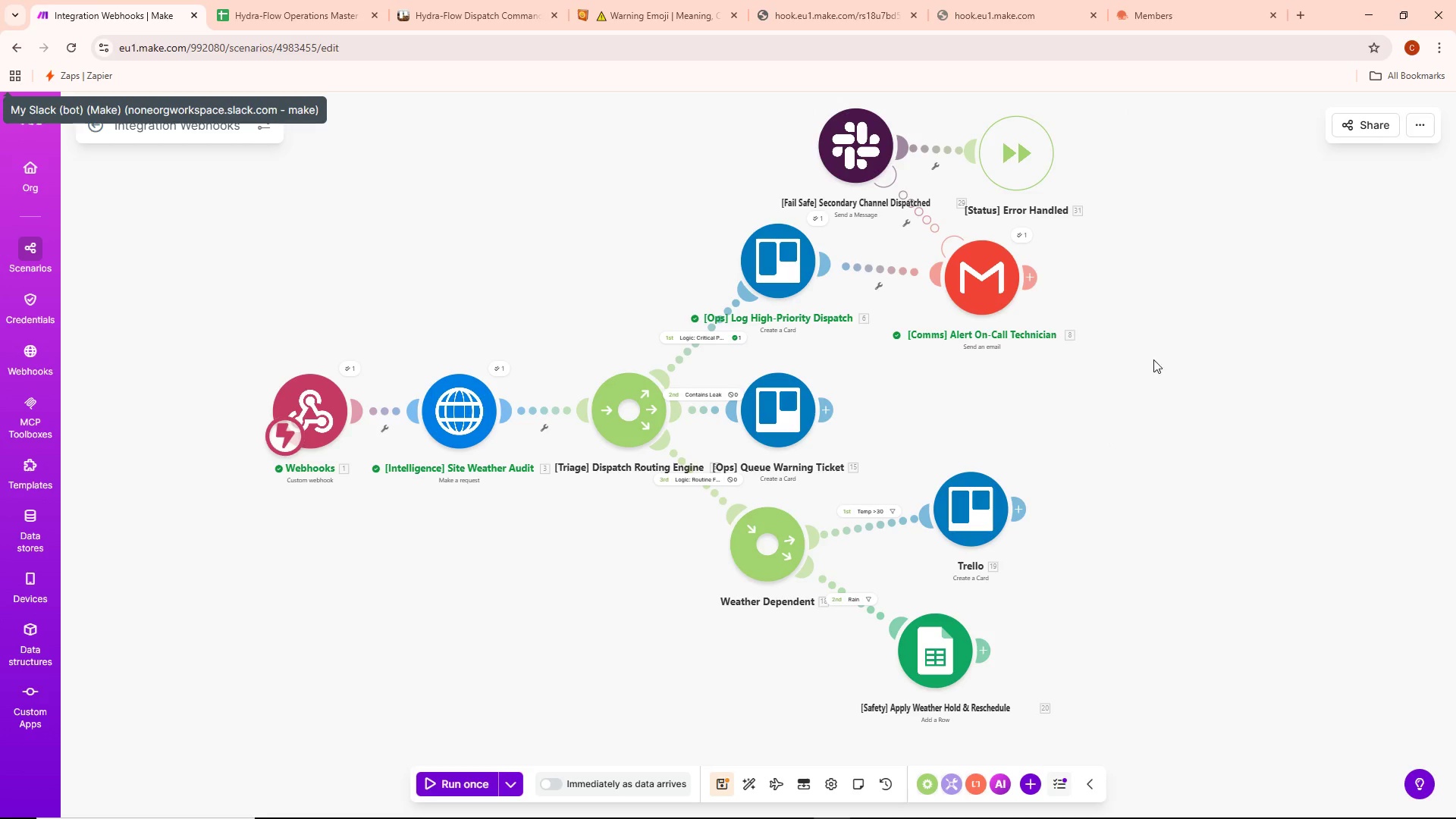 
left_click_drag(start_coordinate=[1207, 425], to_coordinate=[1097, 405])
 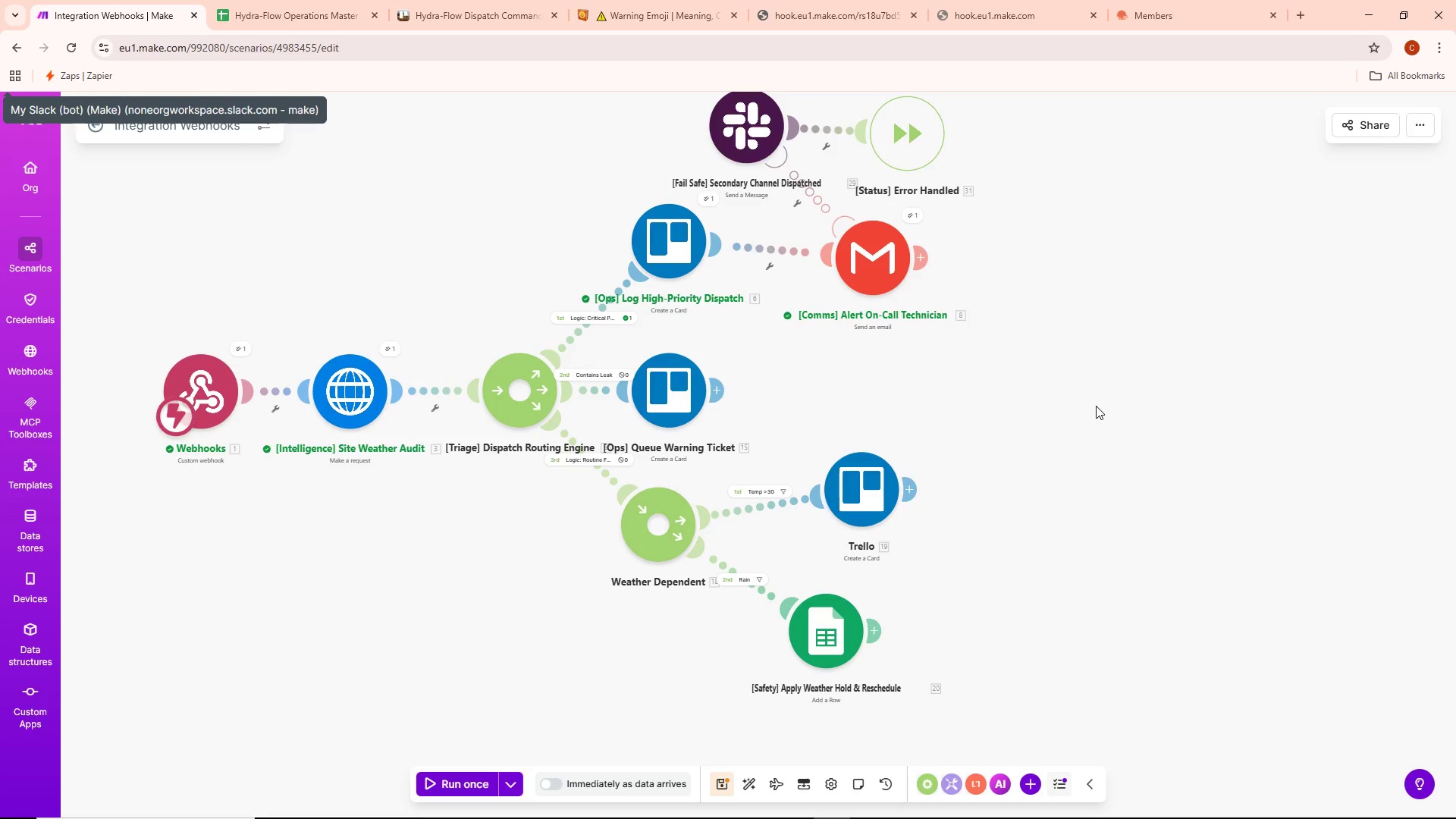 
scroll: coordinate [1096, 406], scroll_direction: down, amount: 1.0
 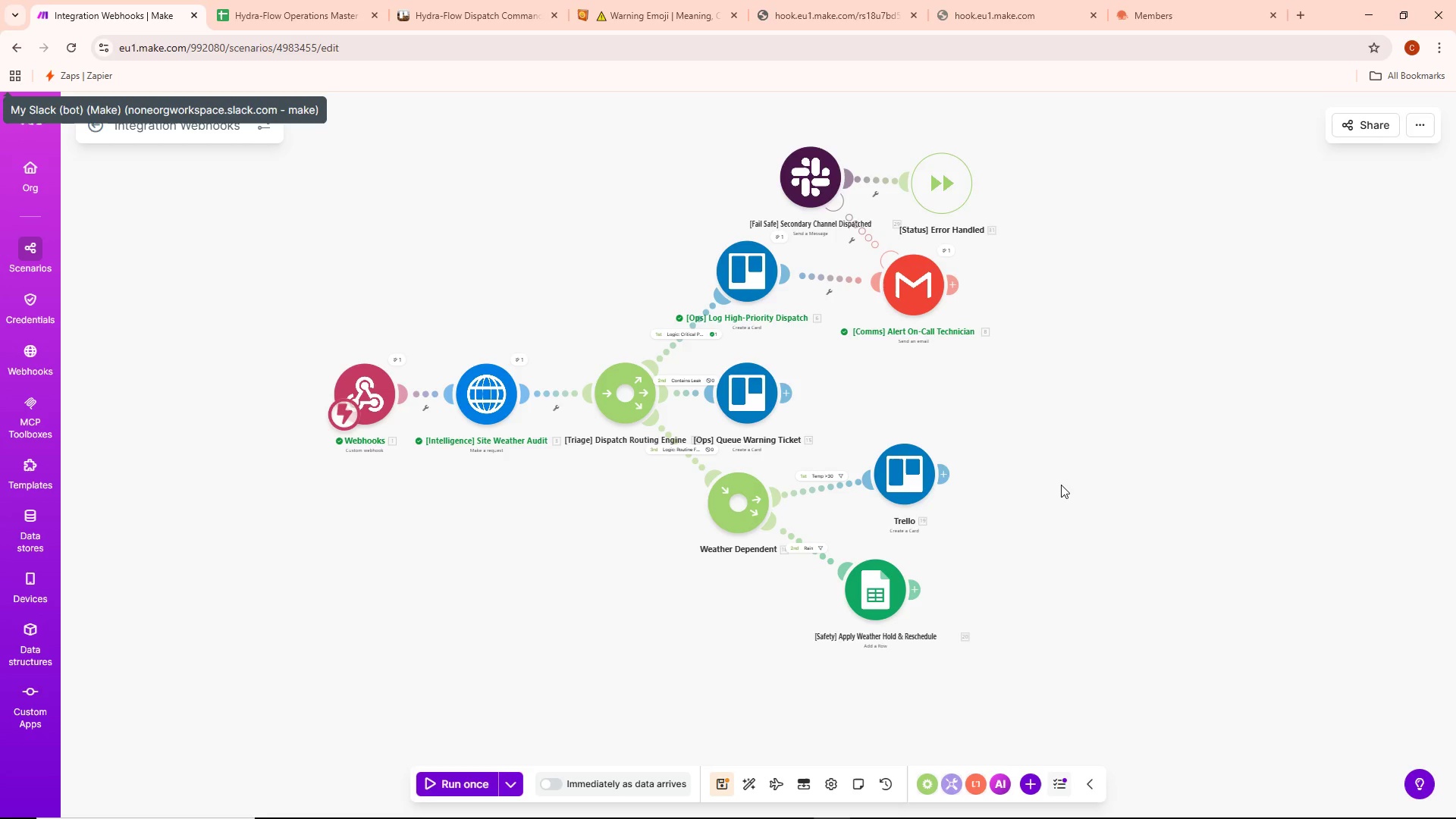 
wait(58.53)
 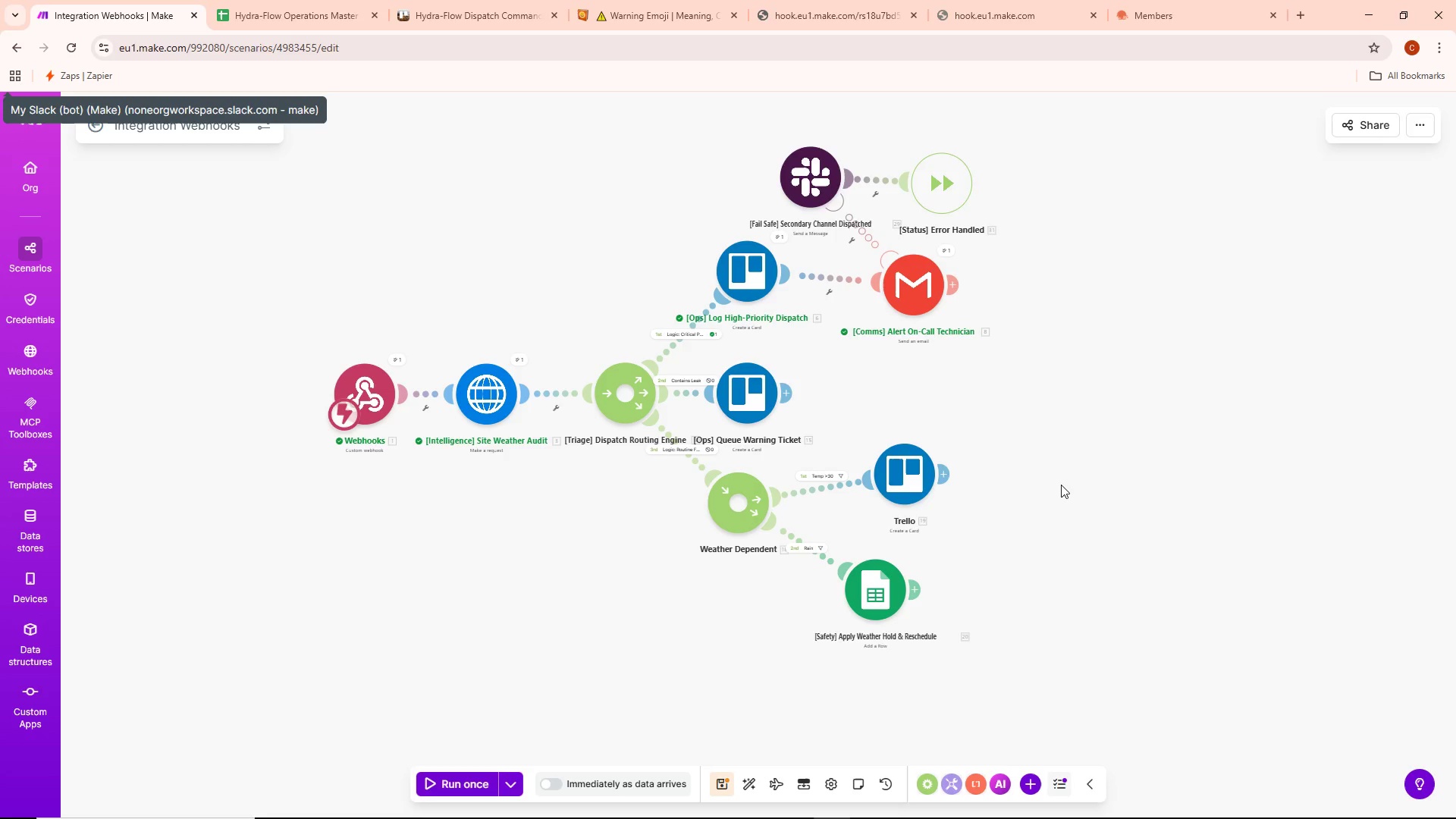 
key(Alt+AltLeft)
 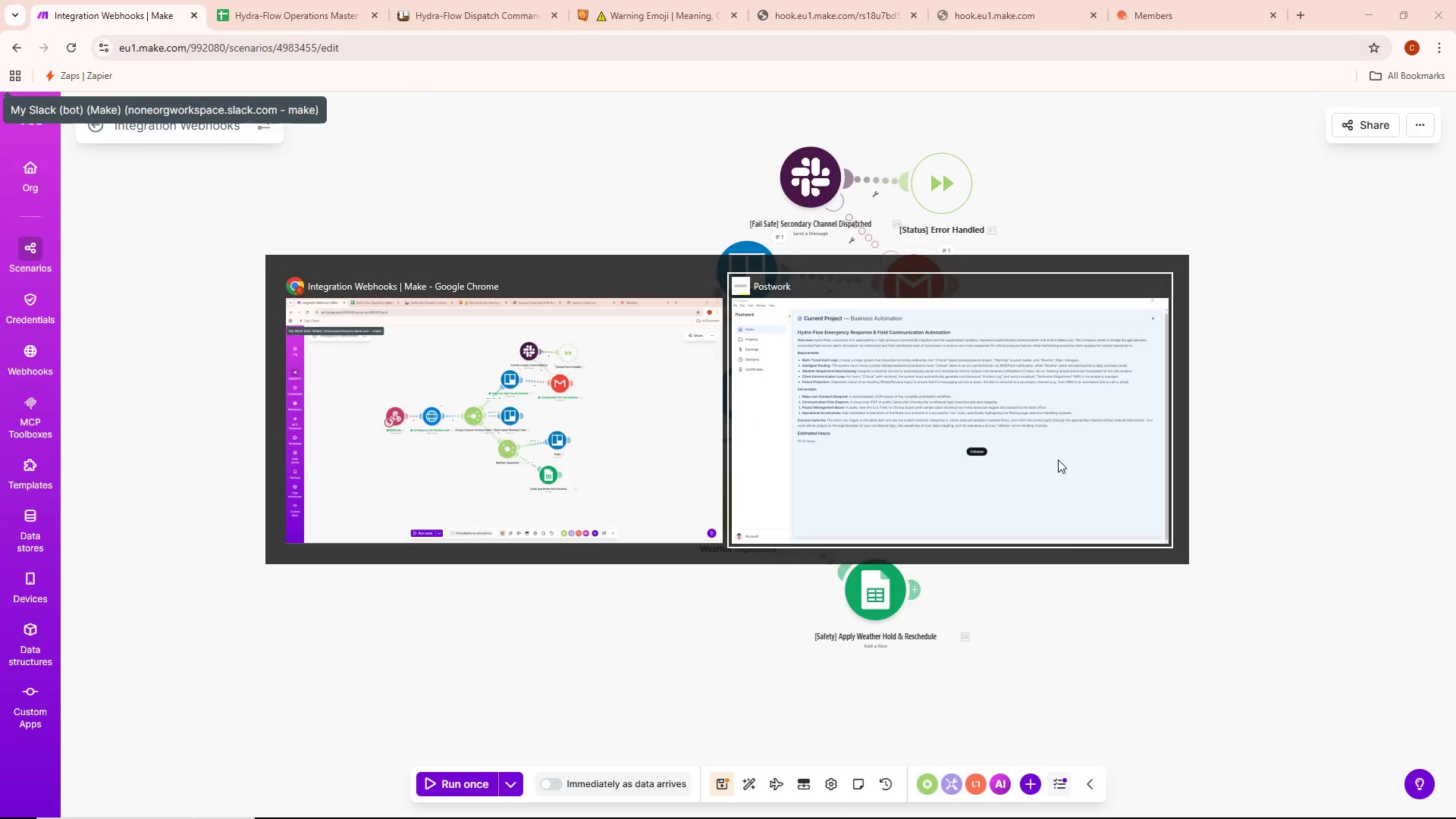 
key(Alt+Tab)